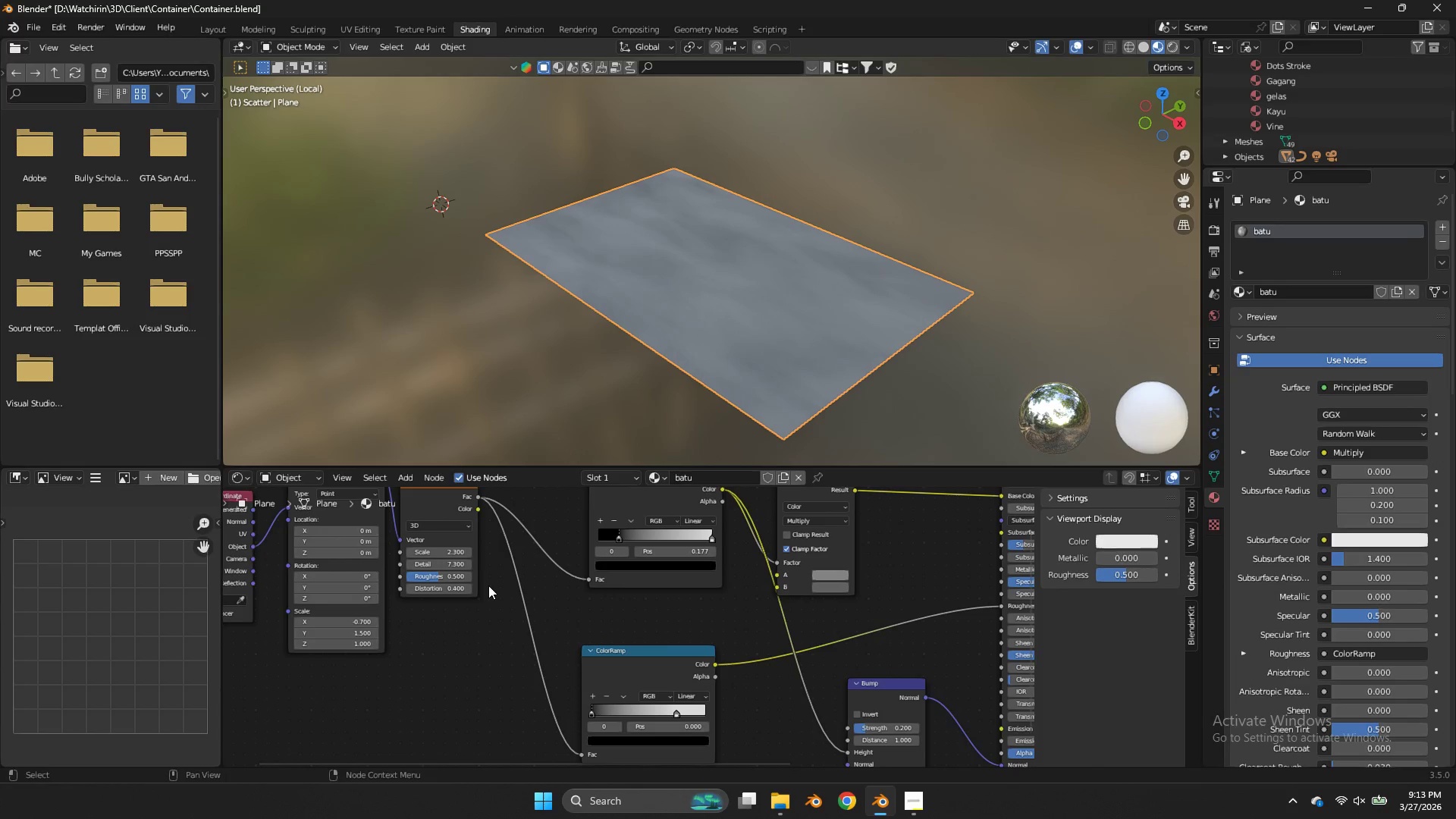 
left_click_drag(start_coordinate=[453, 548], to_coordinate=[870, 346])
 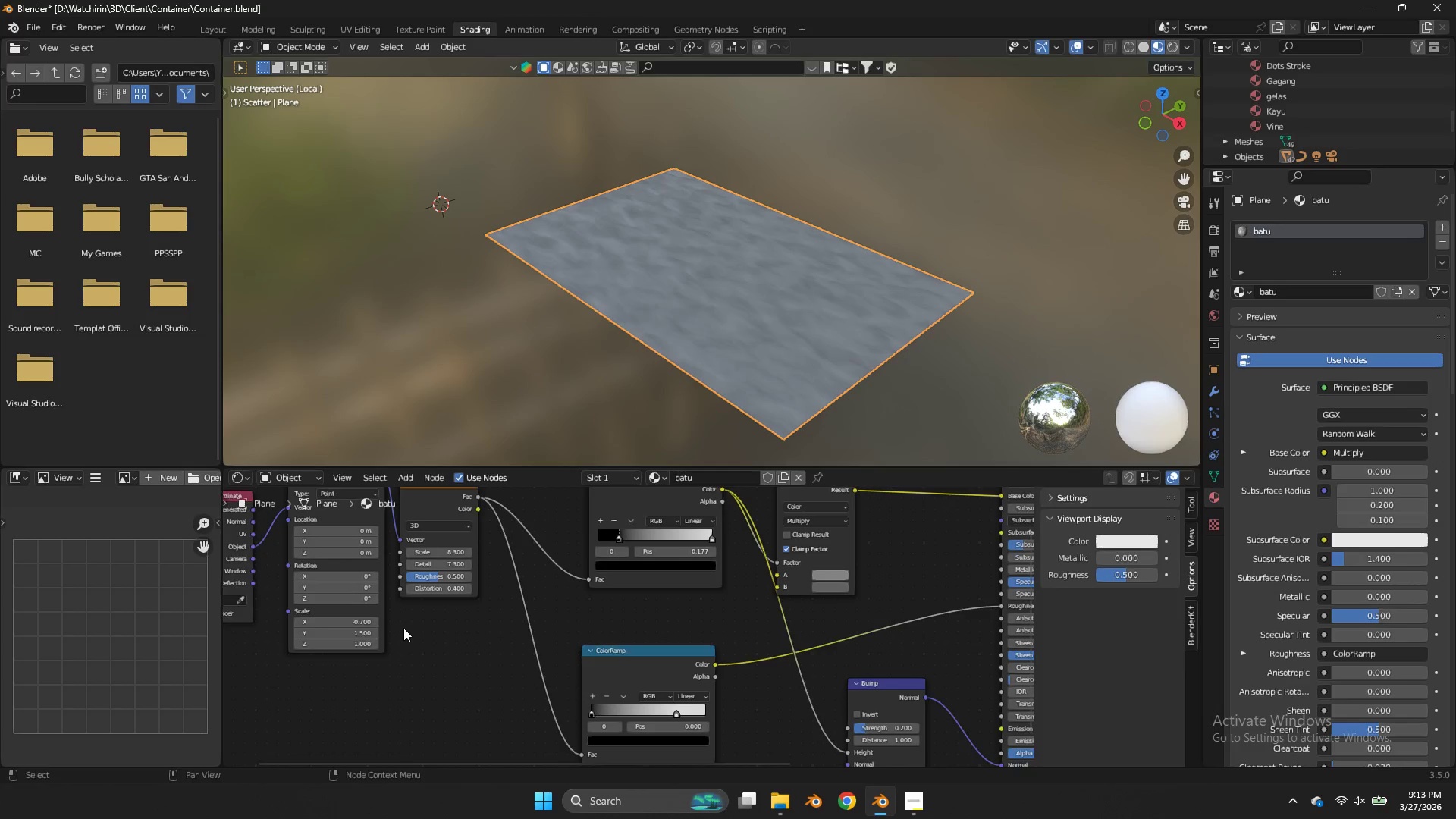 
scroll: coordinate [404, 629], scroll_direction: up, amount: 1.0
 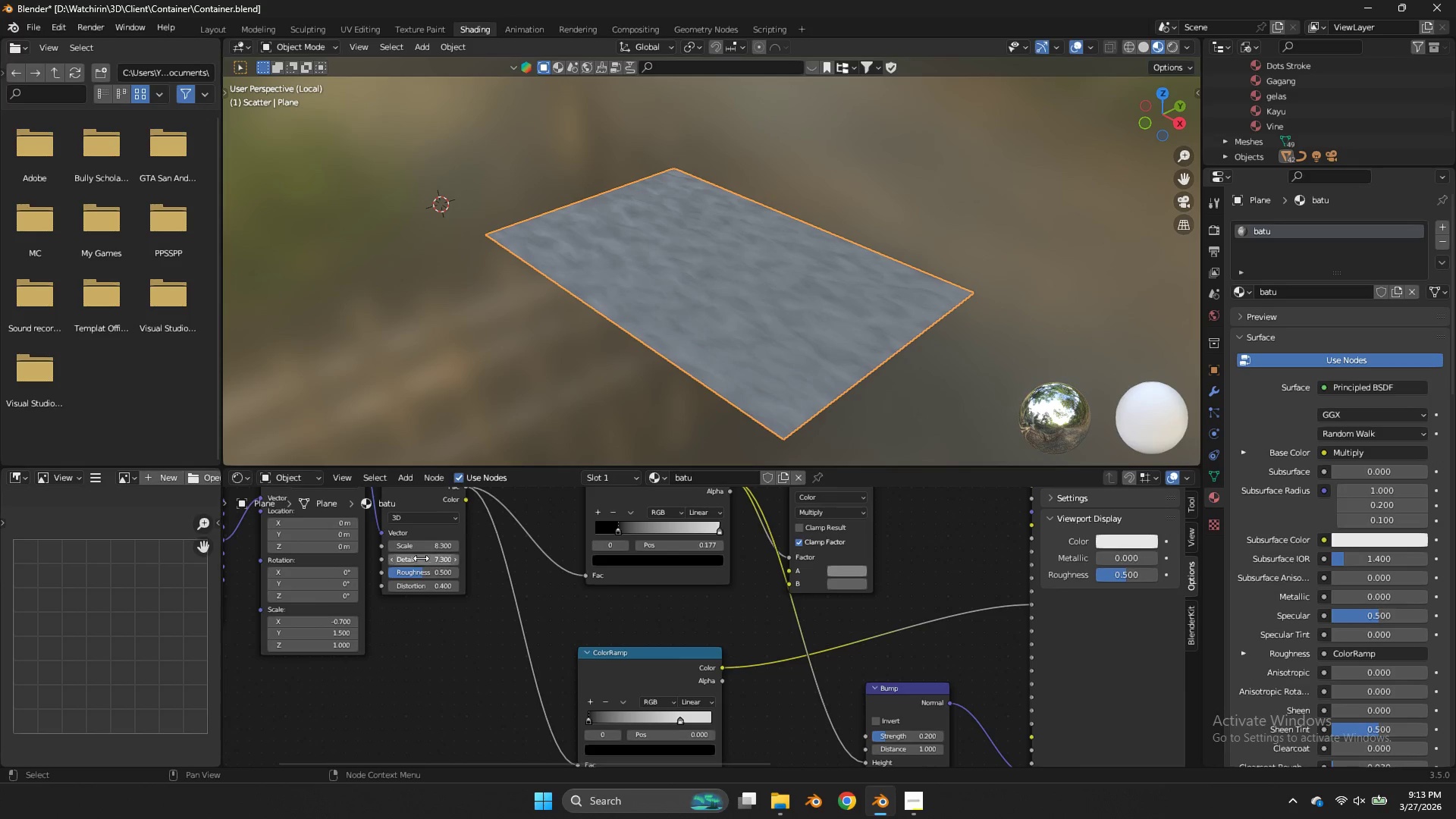 
left_click_drag(start_coordinate=[421, 558], to_coordinate=[851, 333])
 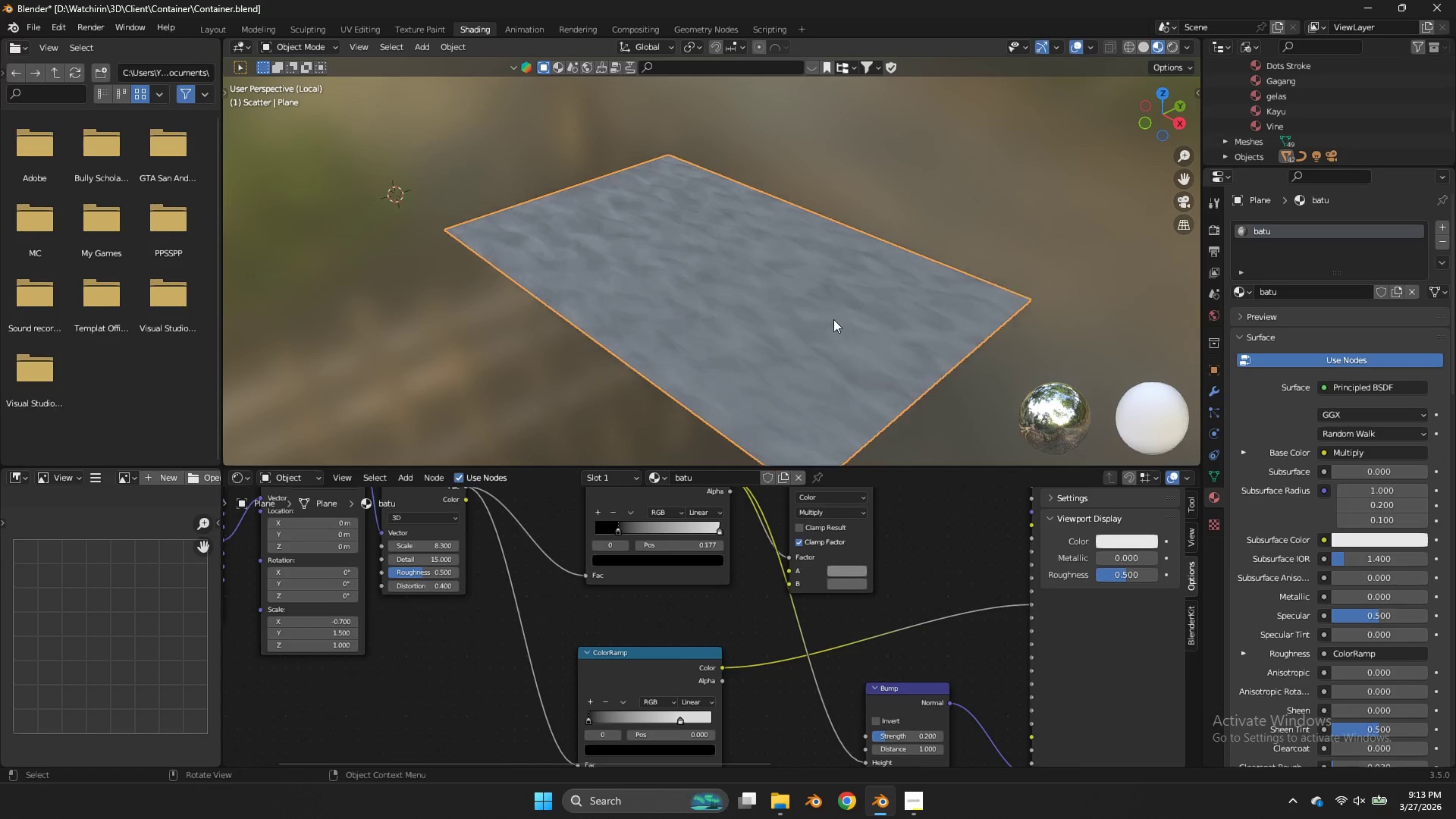 
scroll: coordinate [833, 319], scroll_direction: up, amount: 8.0
 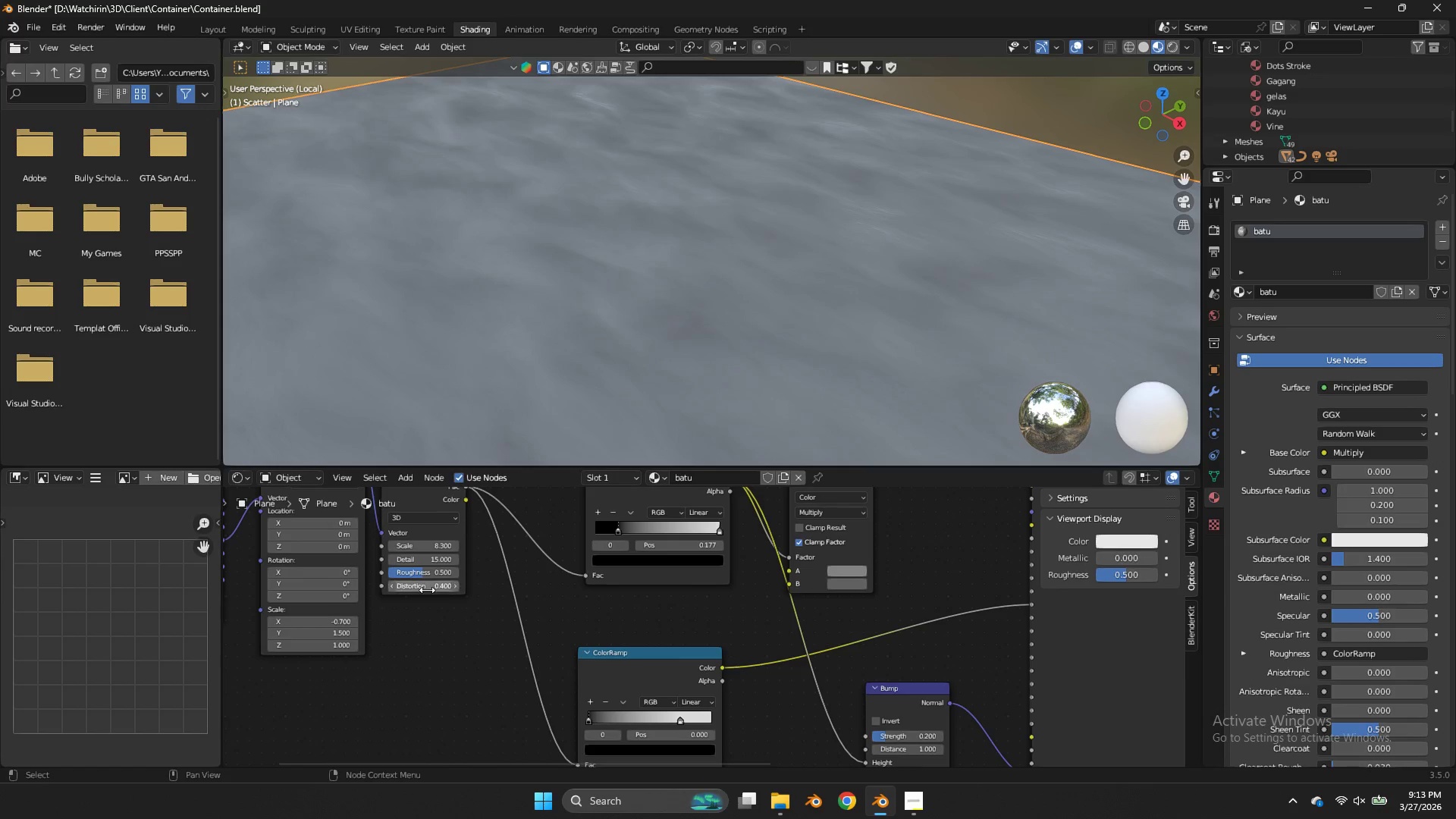 
left_click_drag(start_coordinate=[427, 590], to_coordinate=[784, 391])
 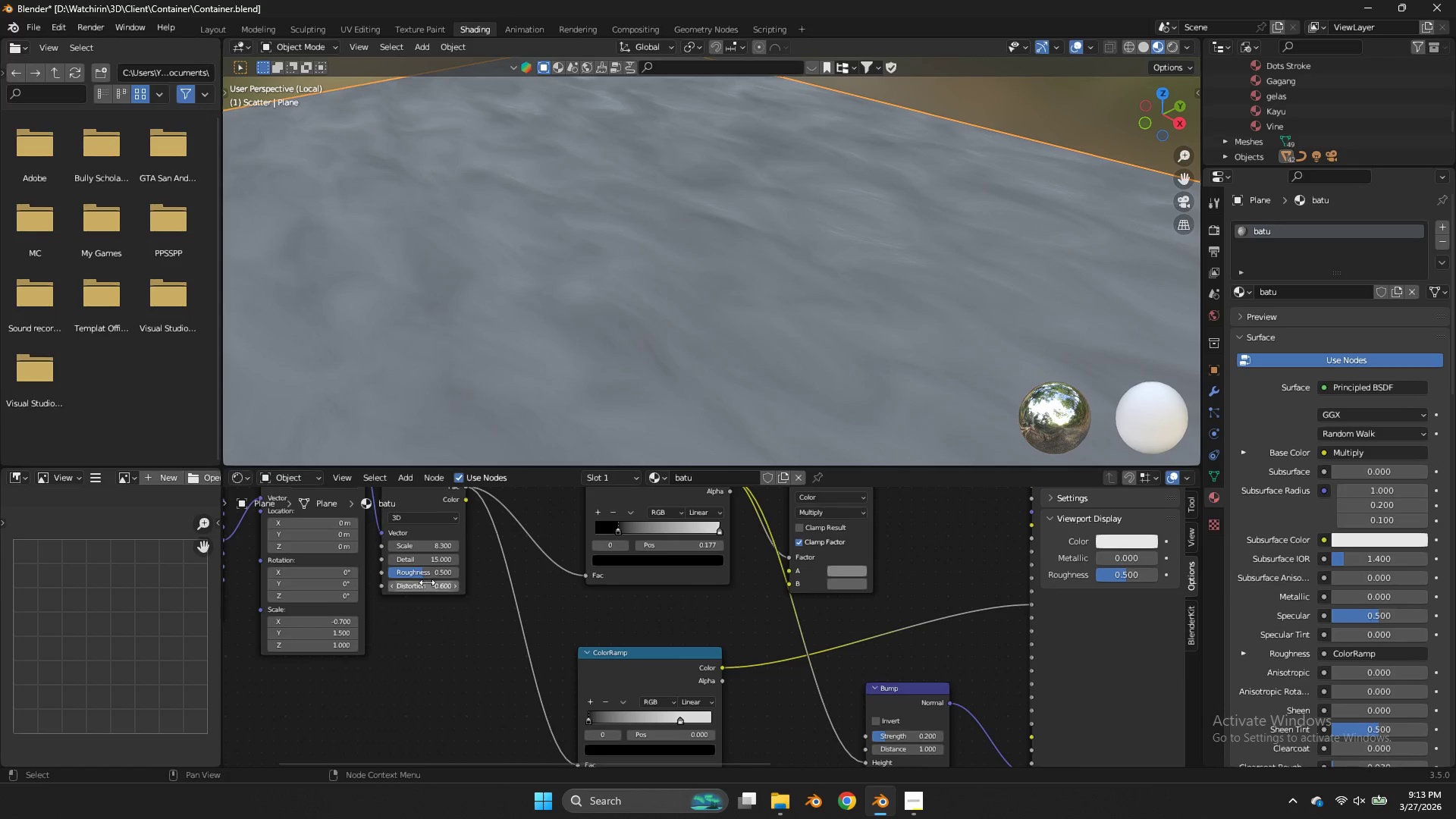 
left_click_drag(start_coordinate=[428, 584], to_coordinate=[809, 394])
 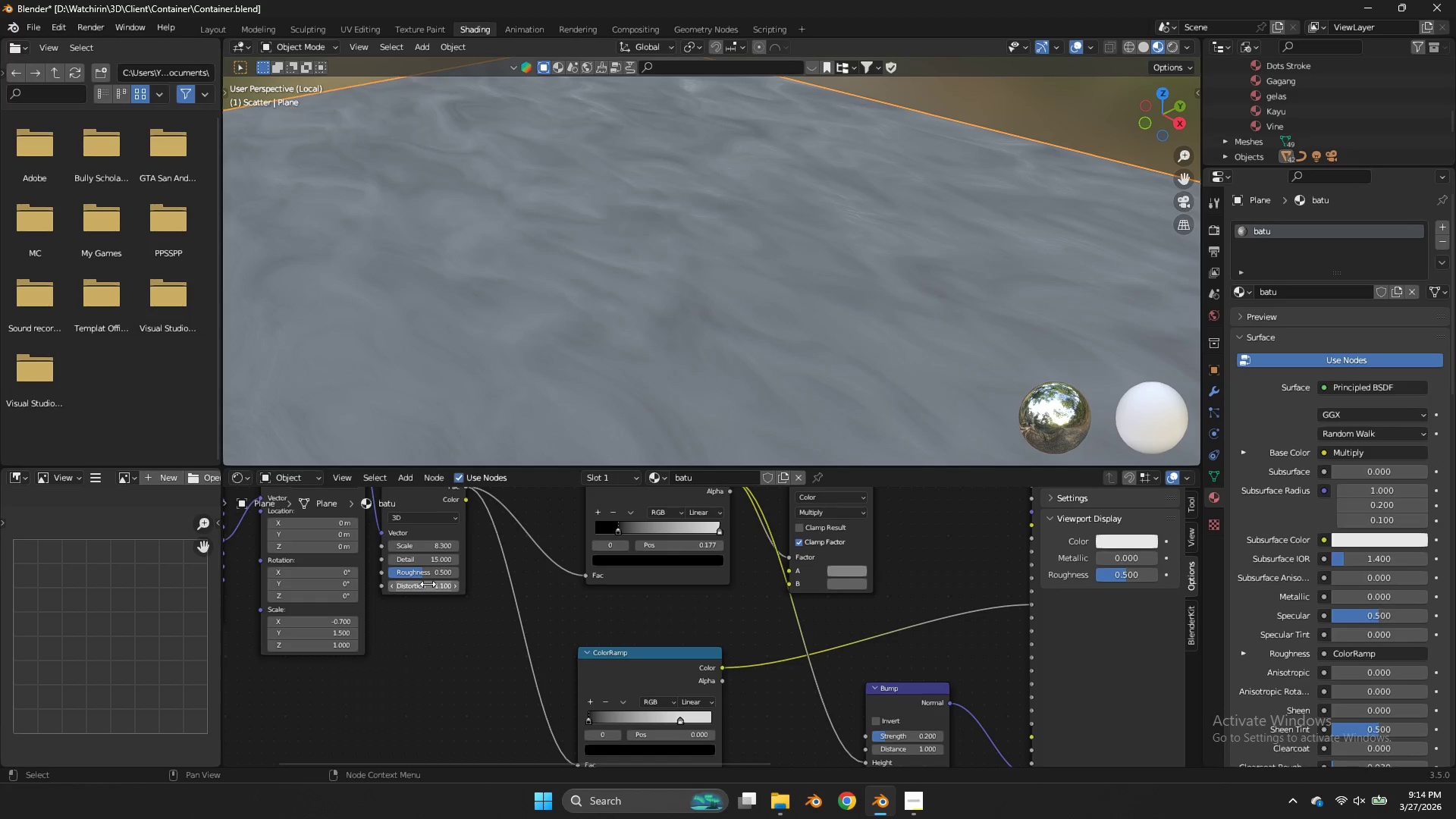 
wait(72.69)
 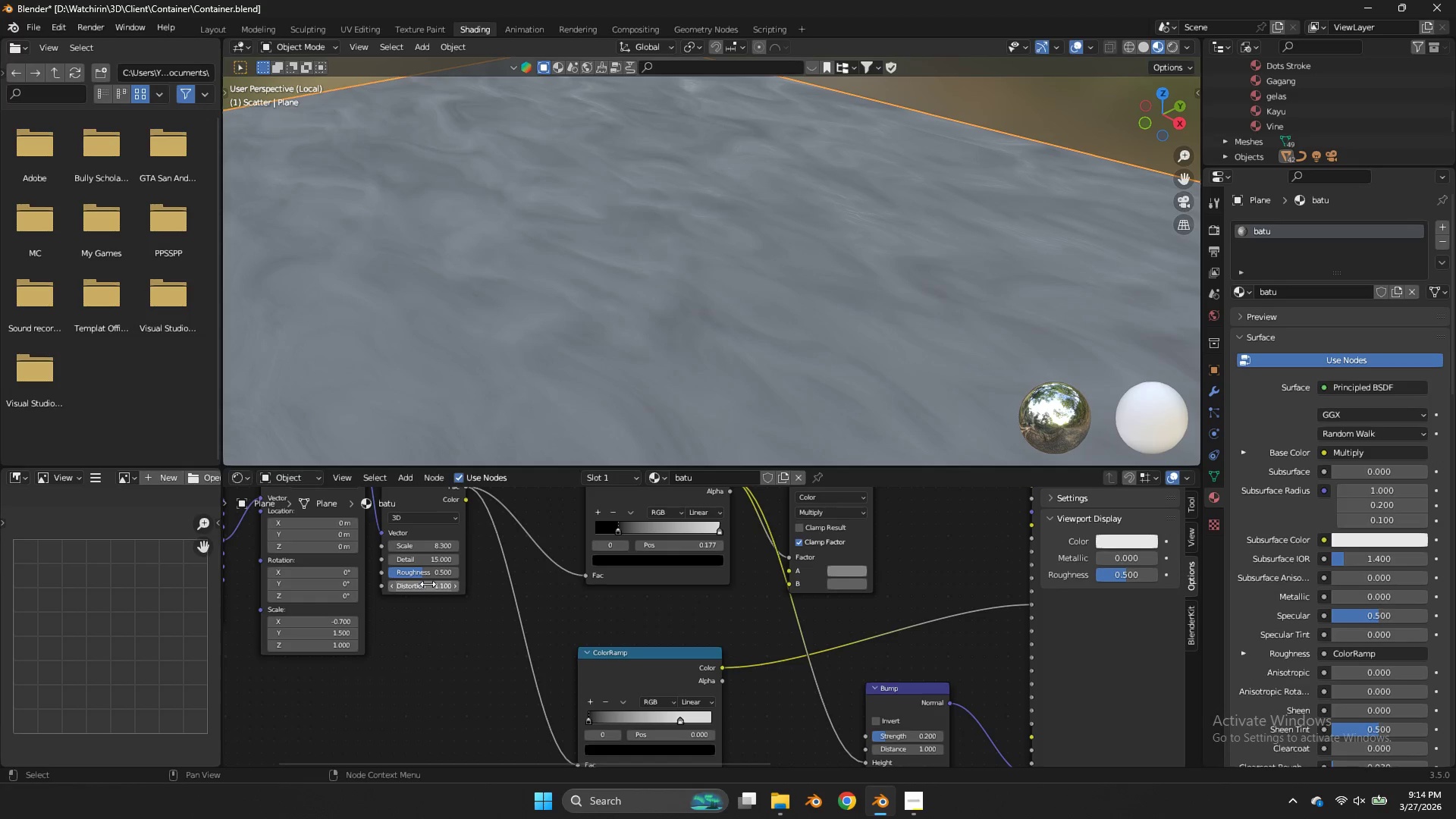 
left_click([428, 584])
 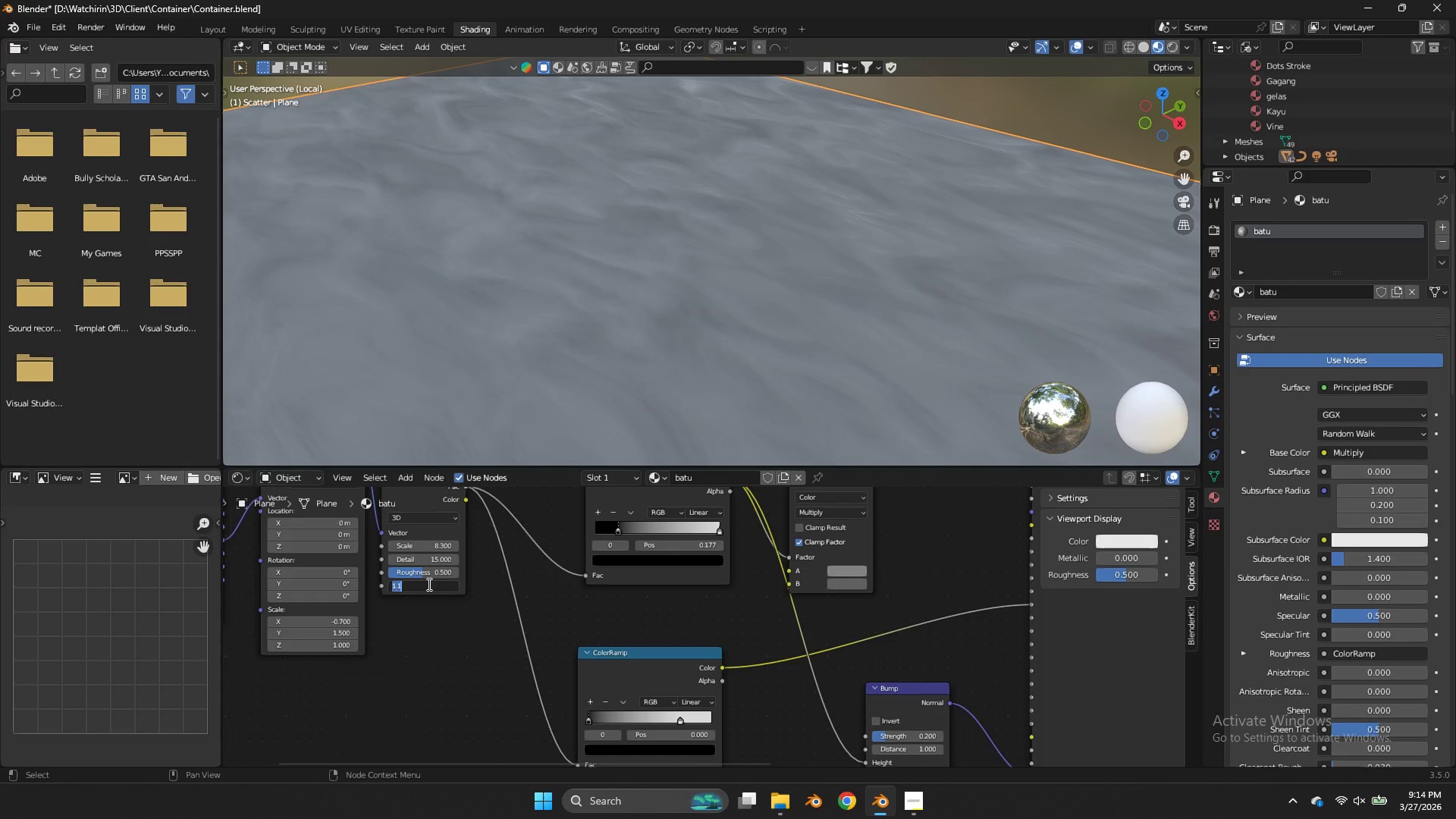 
key(0)
 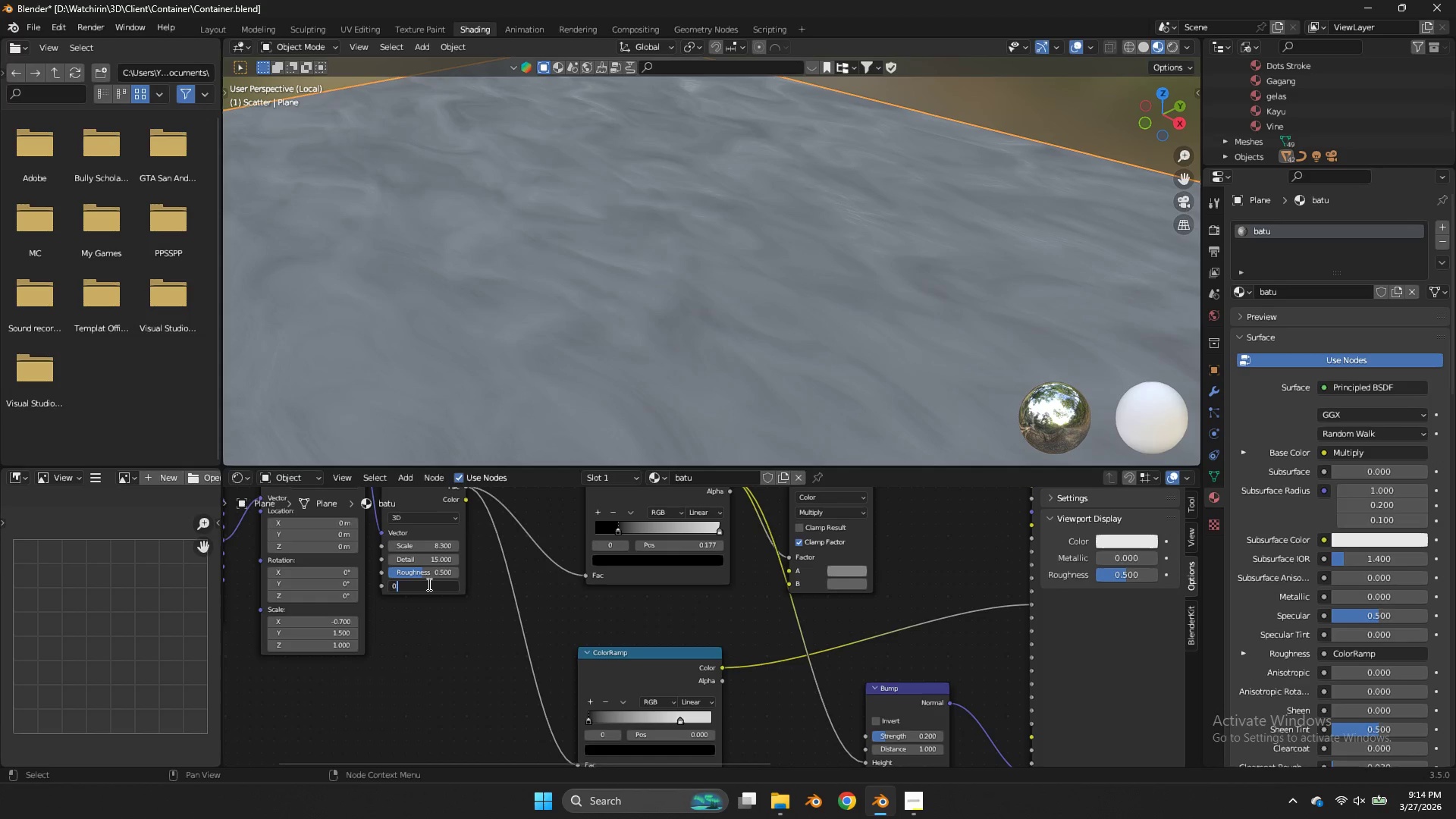 
key(Period)
 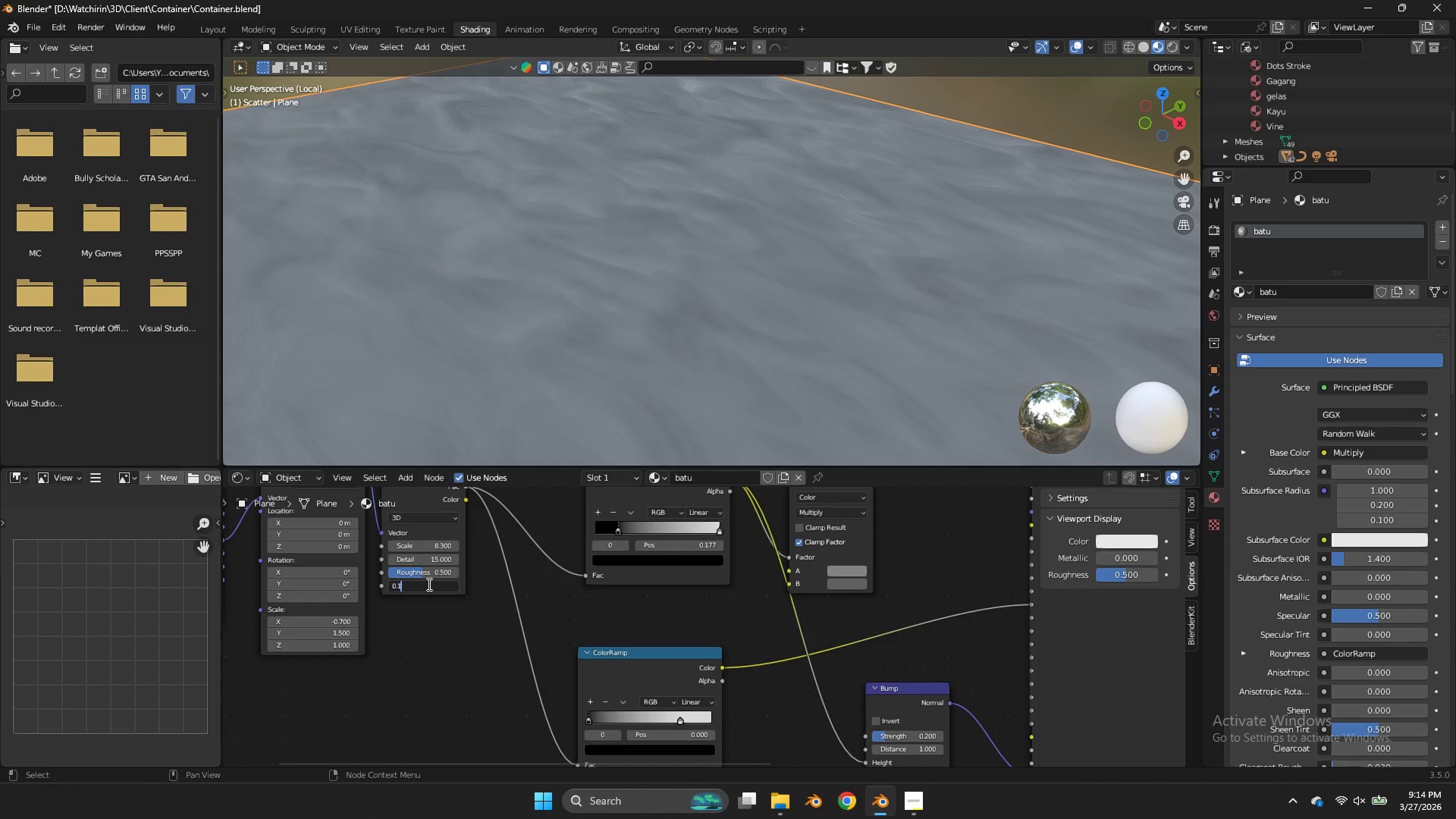 
key(1)
 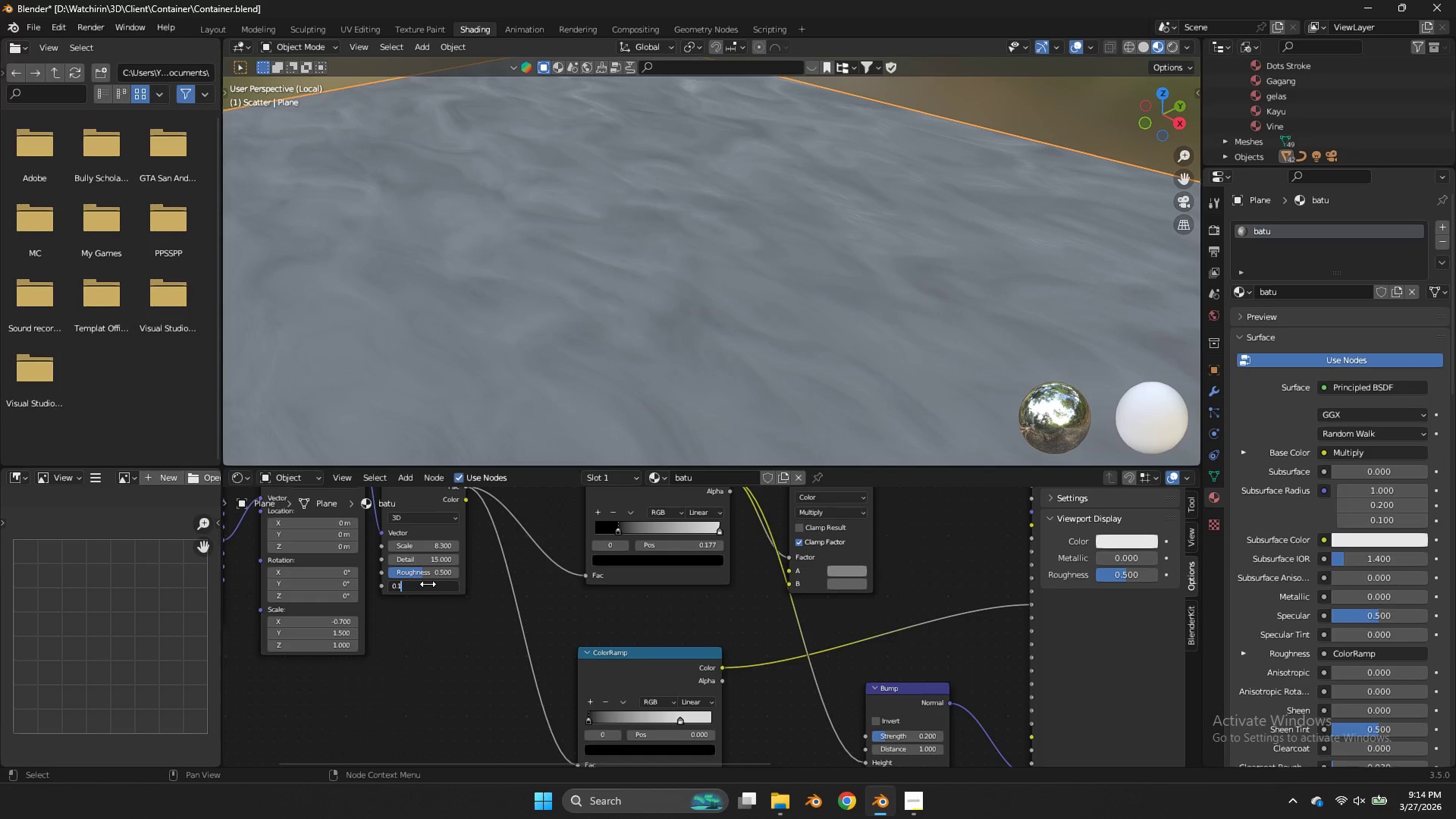 
key(Enter)
 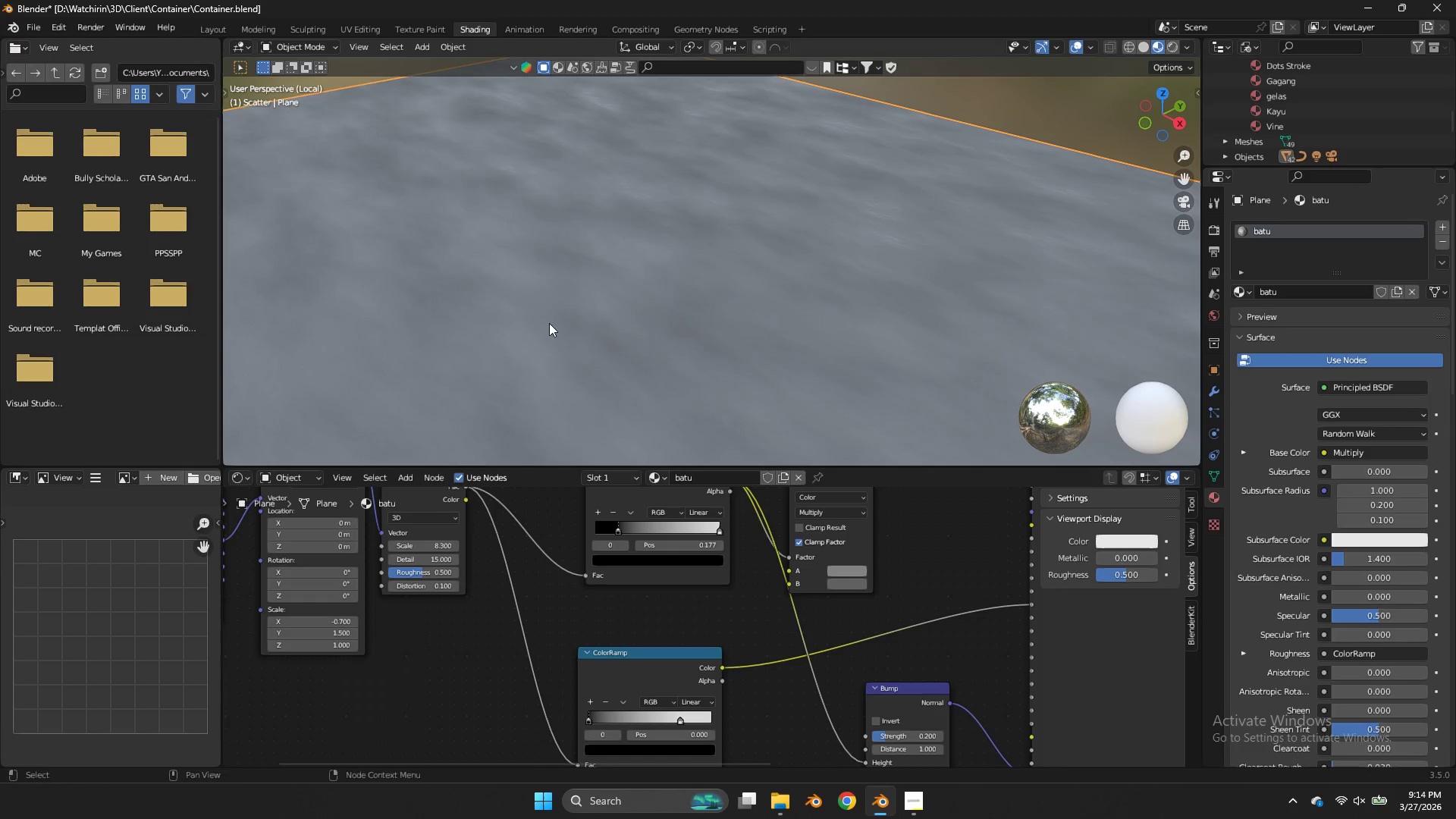 
key(Control+S)
 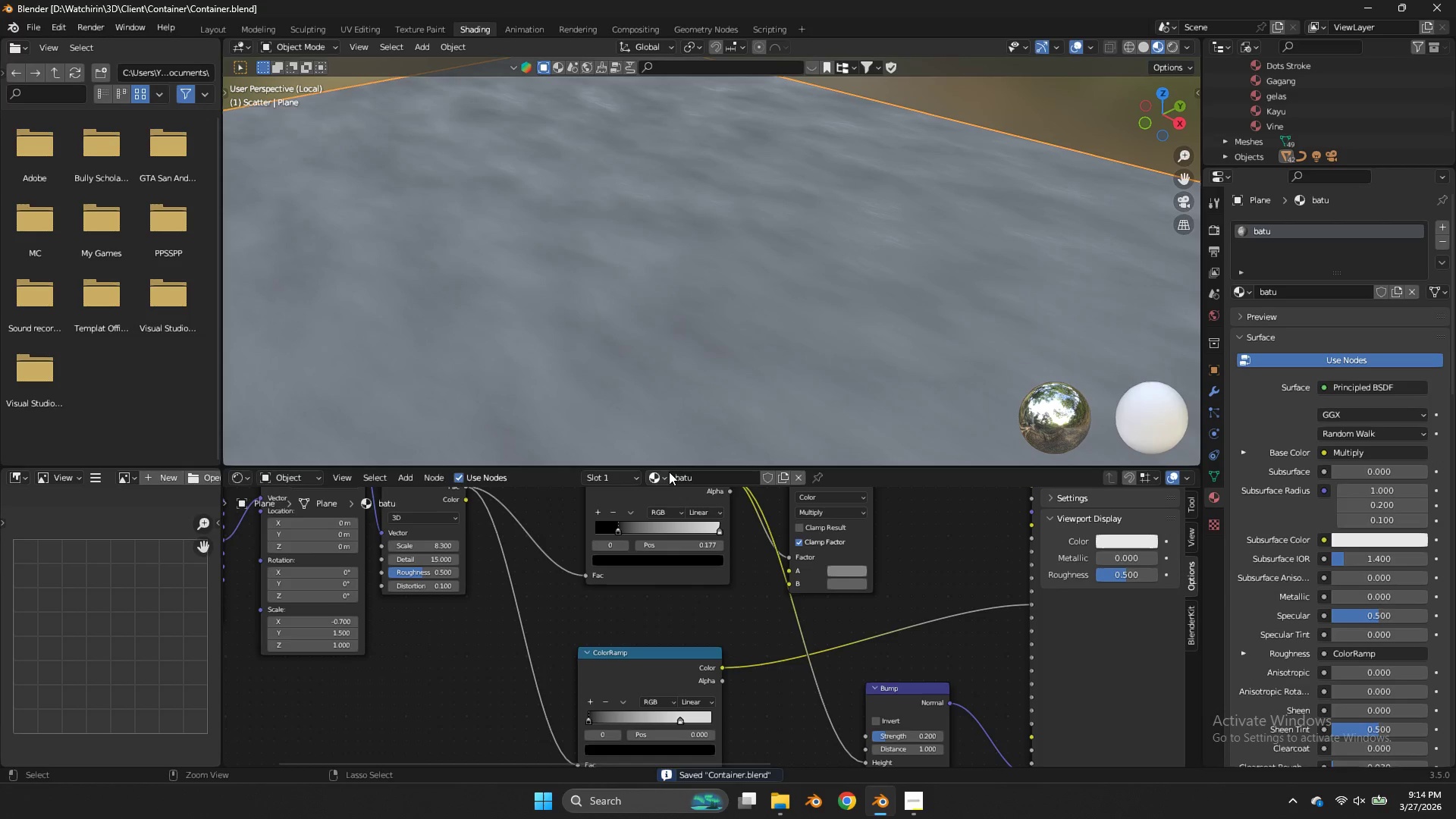 
wait(9.0)
 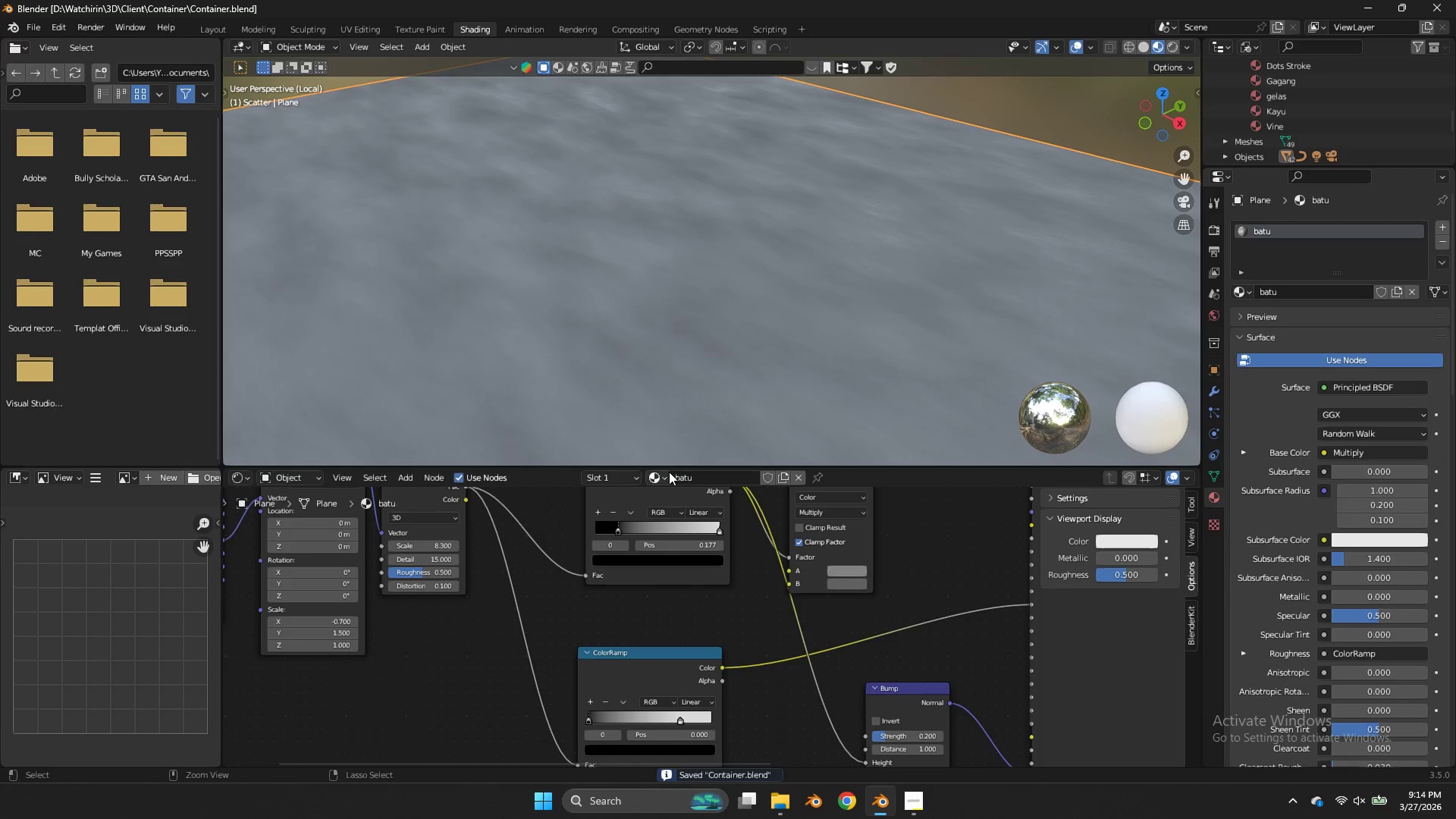 
left_click_drag(start_coordinate=[438, 557], to_coordinate=[670, 371])
 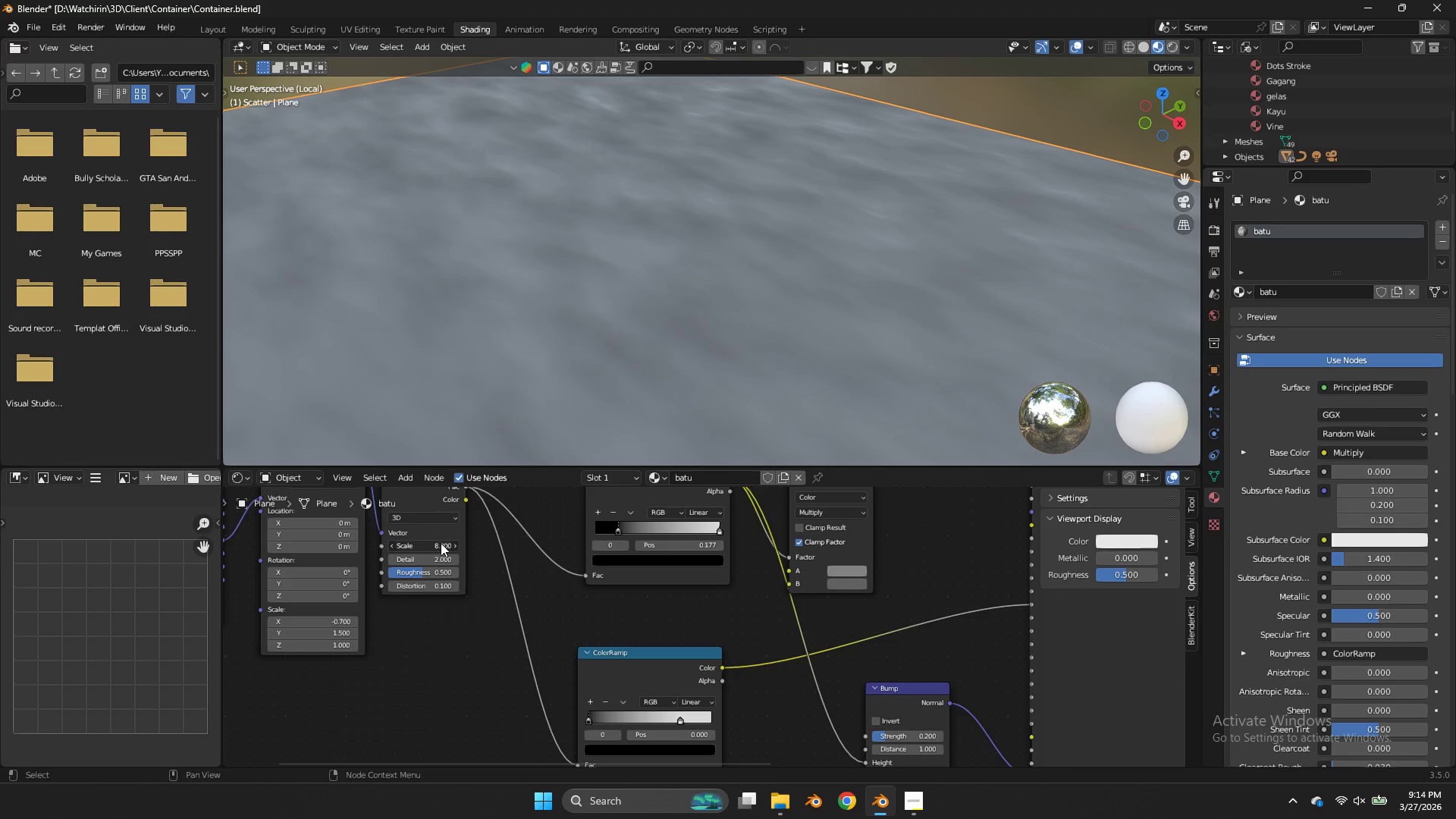 
left_click_drag(start_coordinate=[441, 543], to_coordinate=[885, 352])
 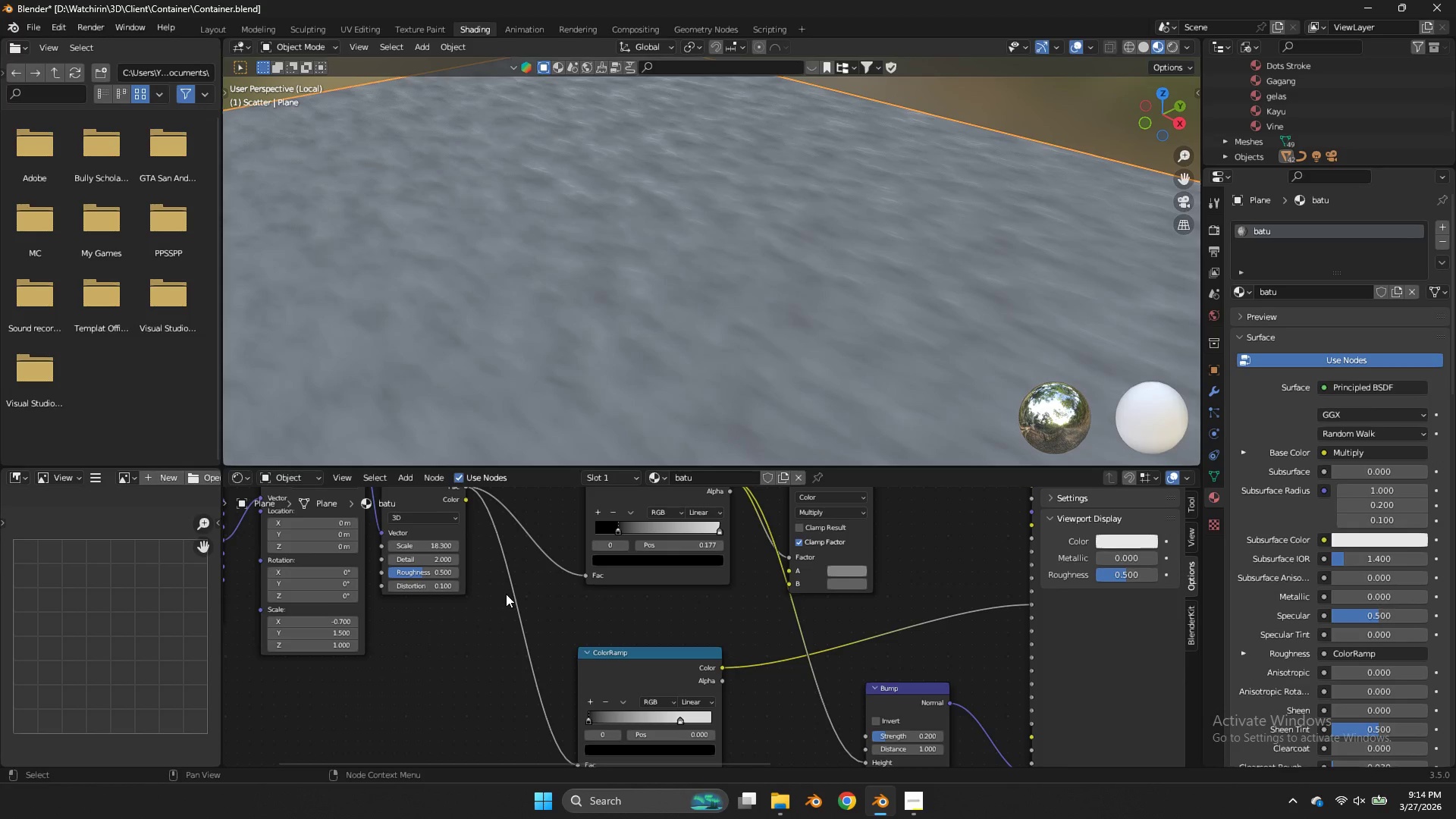 
left_click([506, 594])
 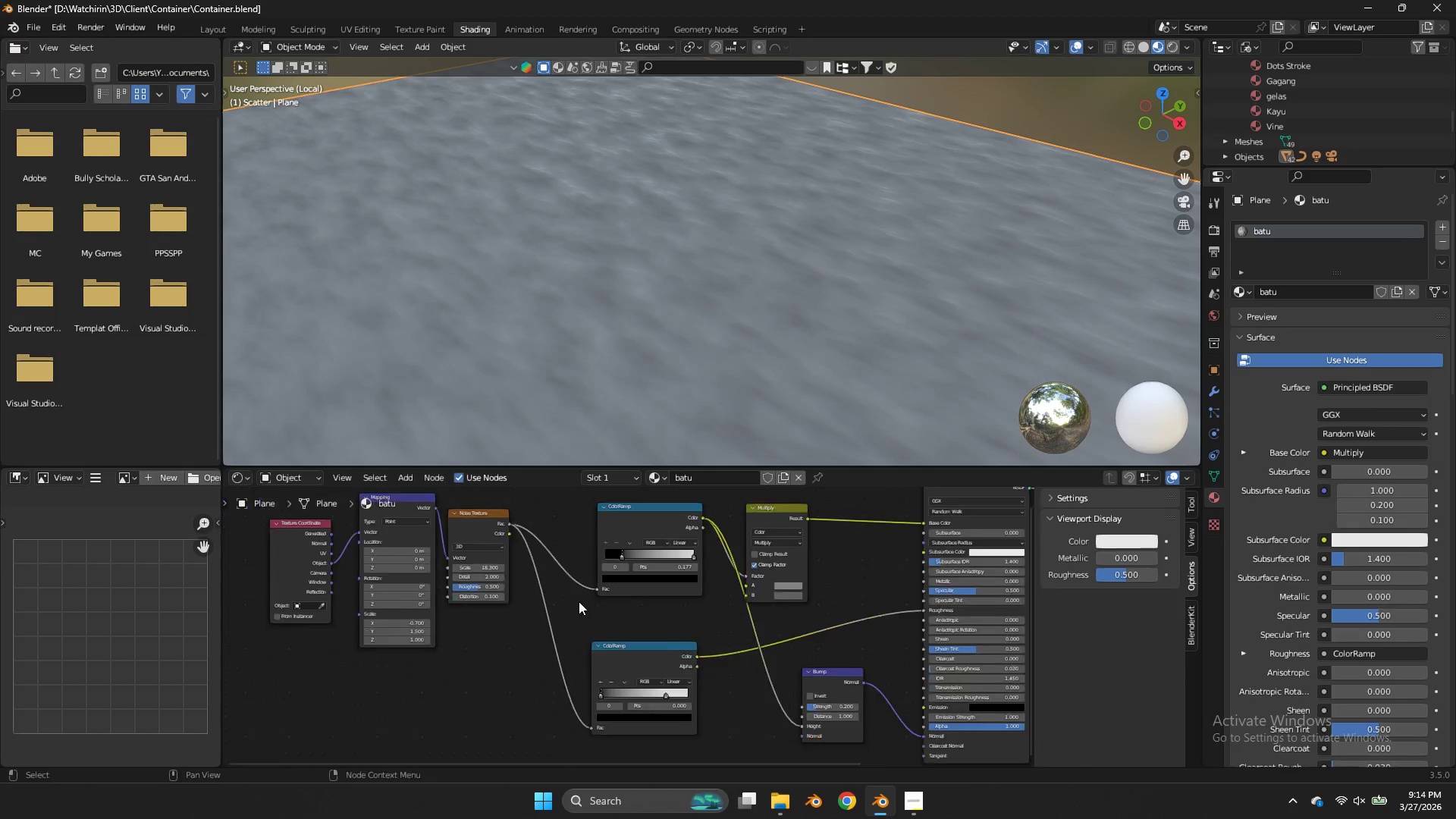 
scroll: coordinate [724, 605], scroll_direction: down, amount: 7.0
 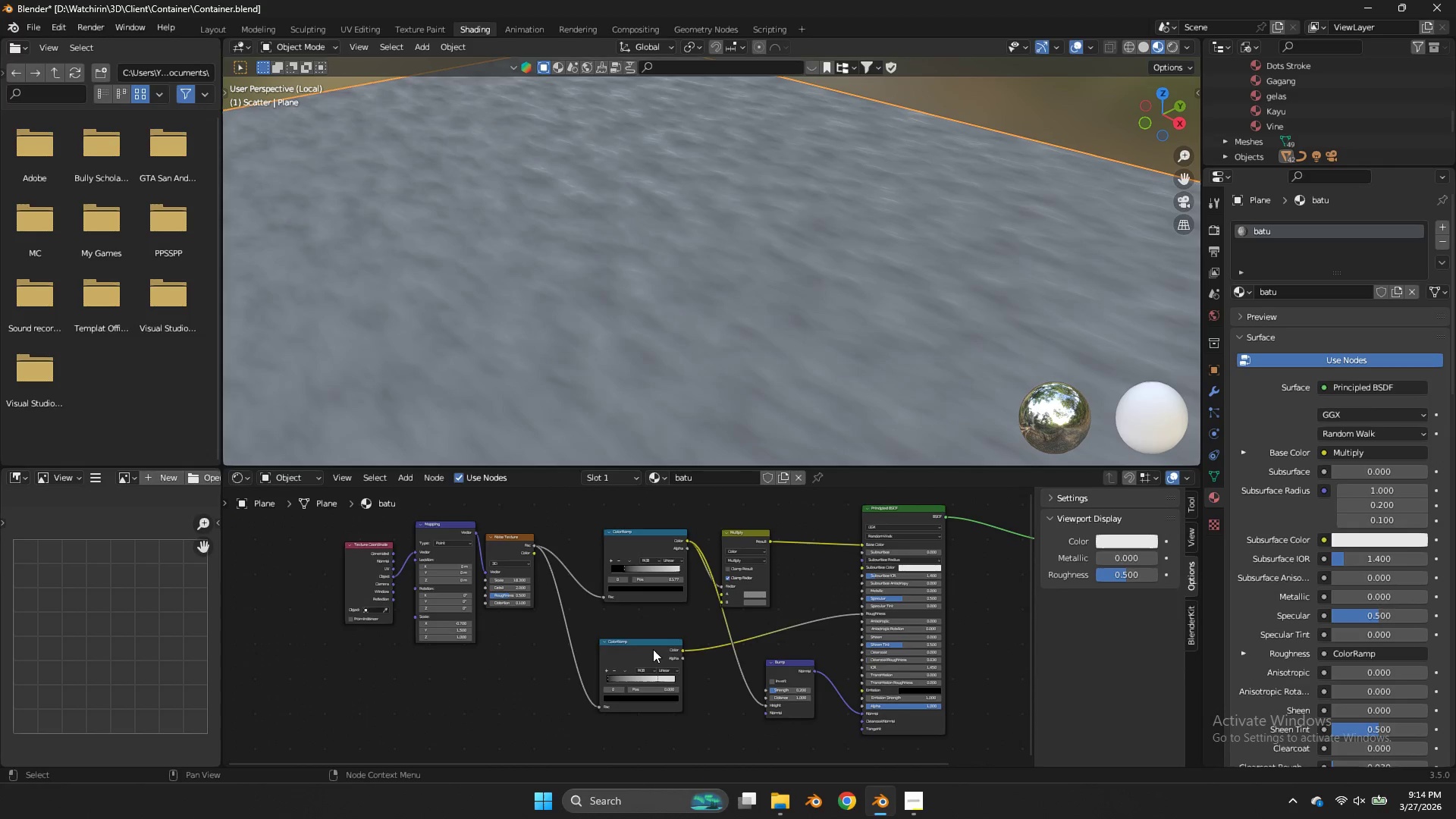 
left_click([652, 649])
 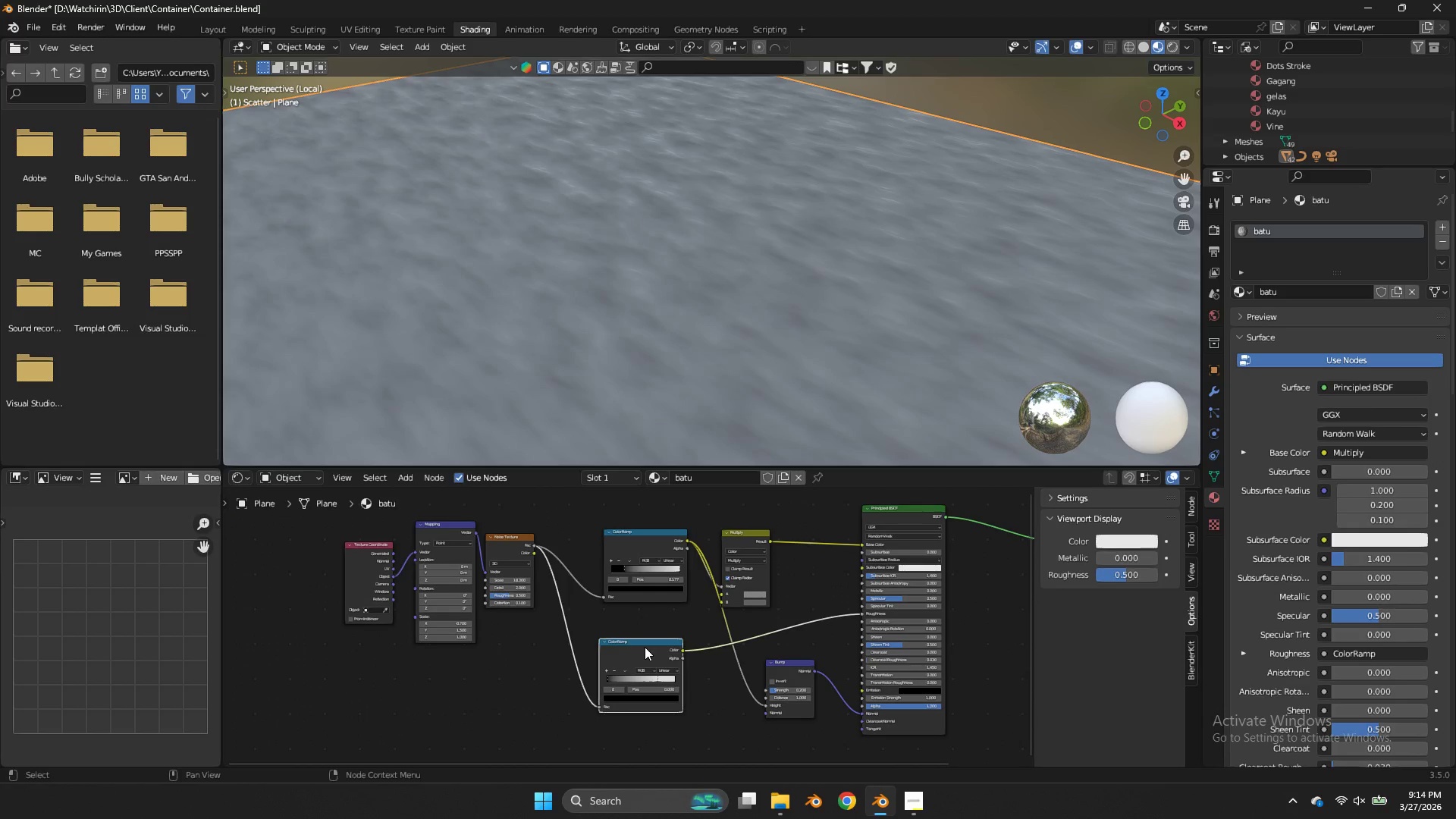 
key(X)
 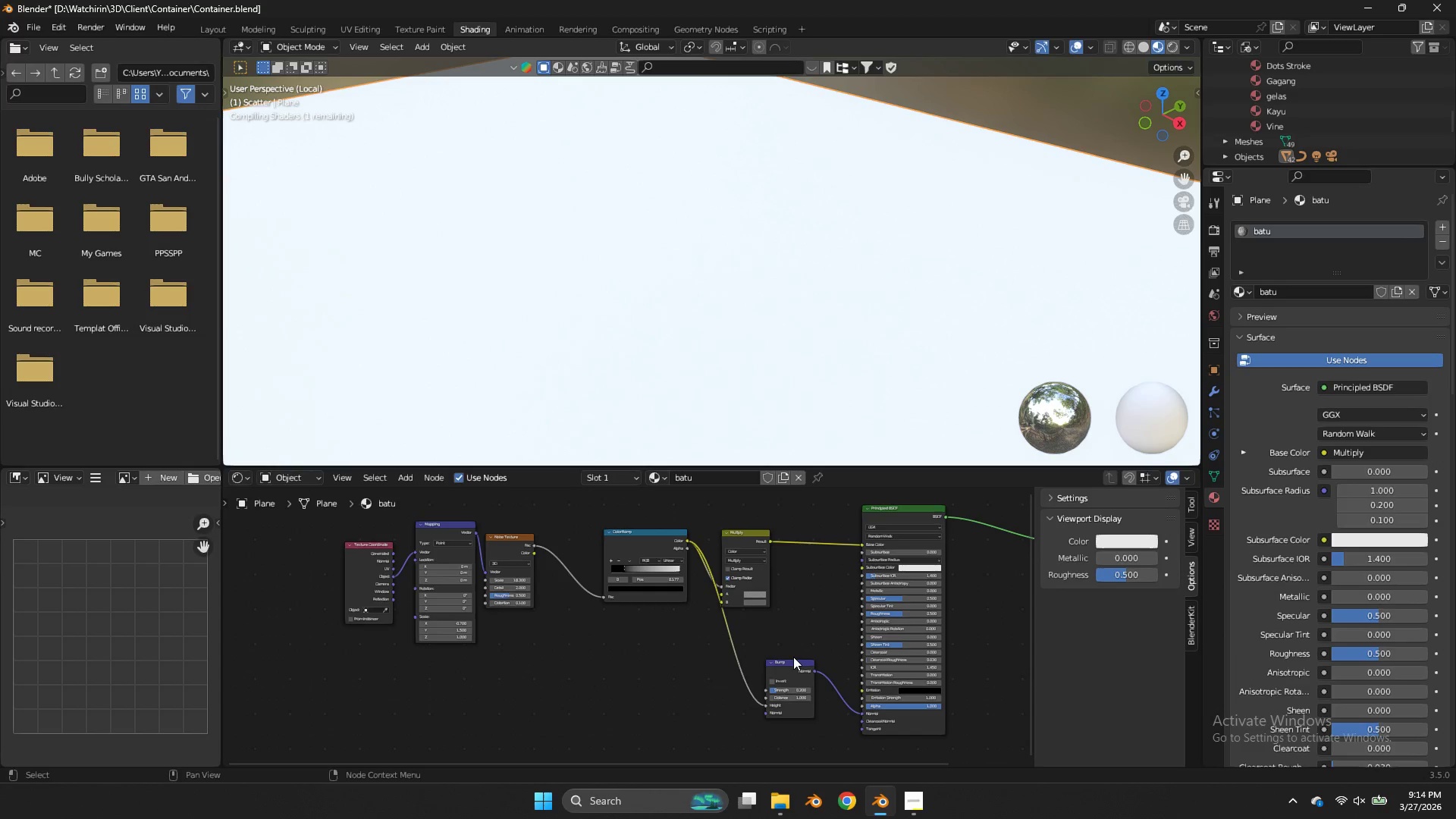 
left_click([793, 663])
 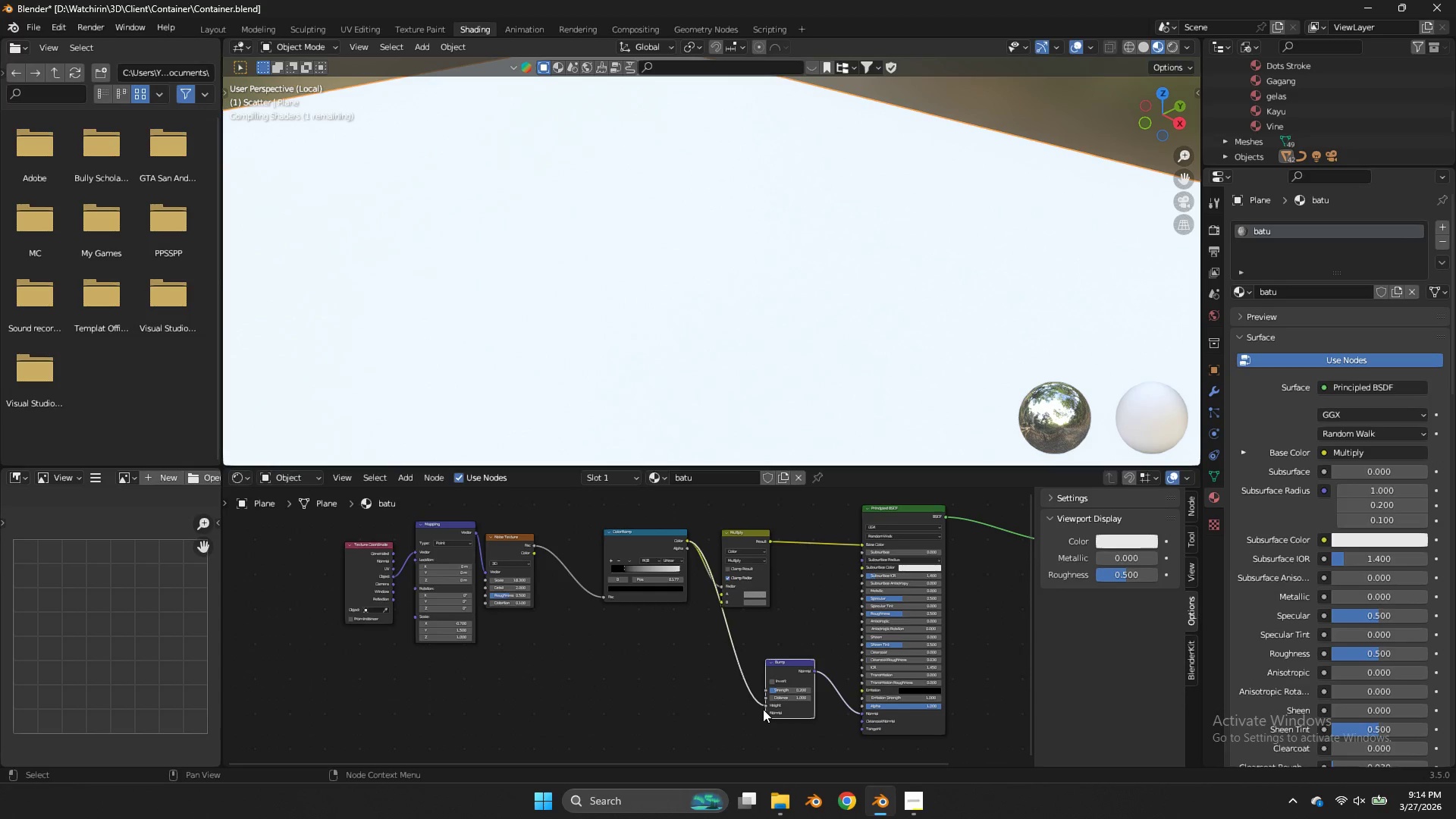 
left_click_drag(start_coordinate=[764, 707], to_coordinate=[723, 705])
 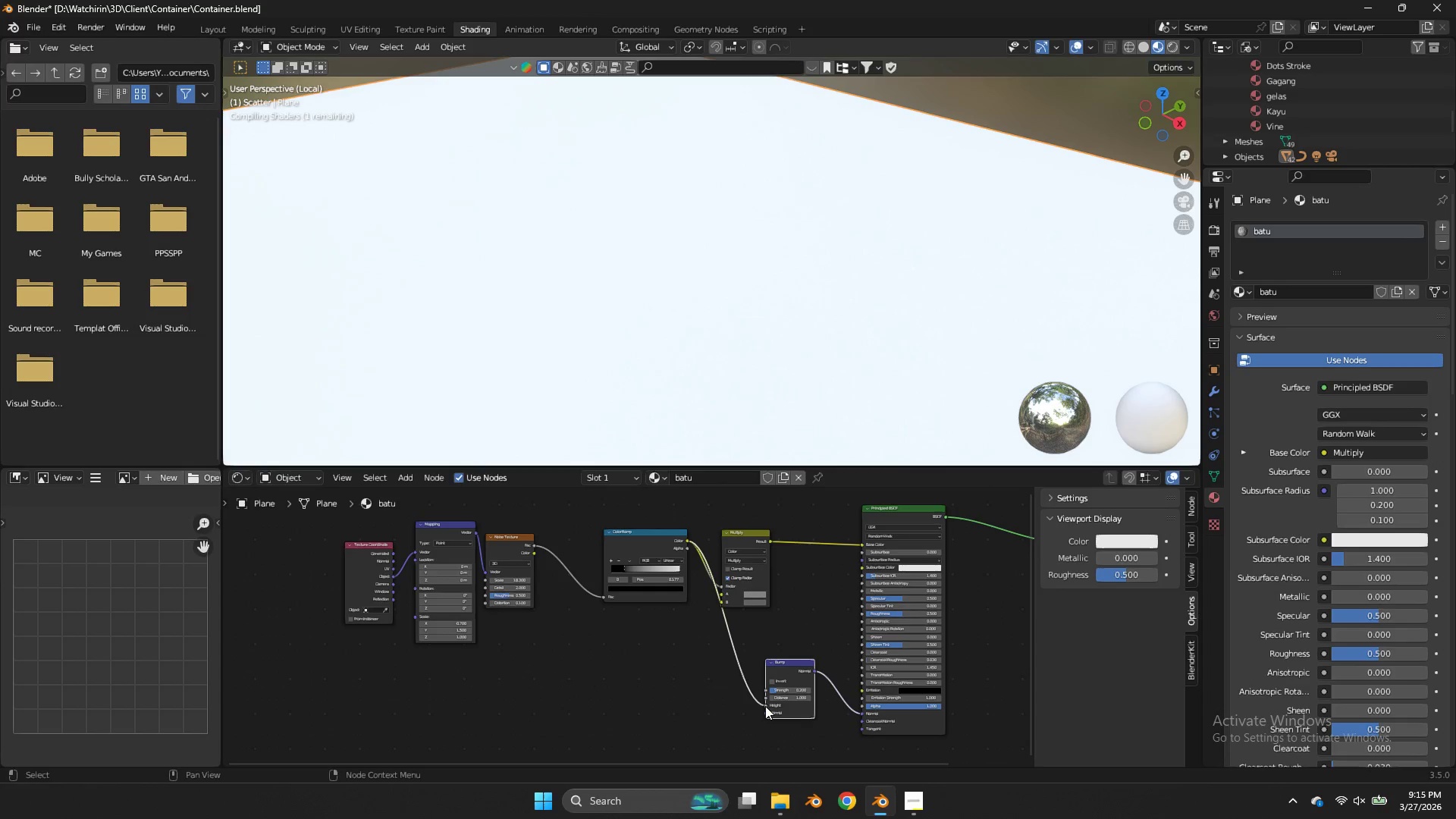 
left_click_drag(start_coordinate=[765, 706], to_coordinate=[707, 690])
 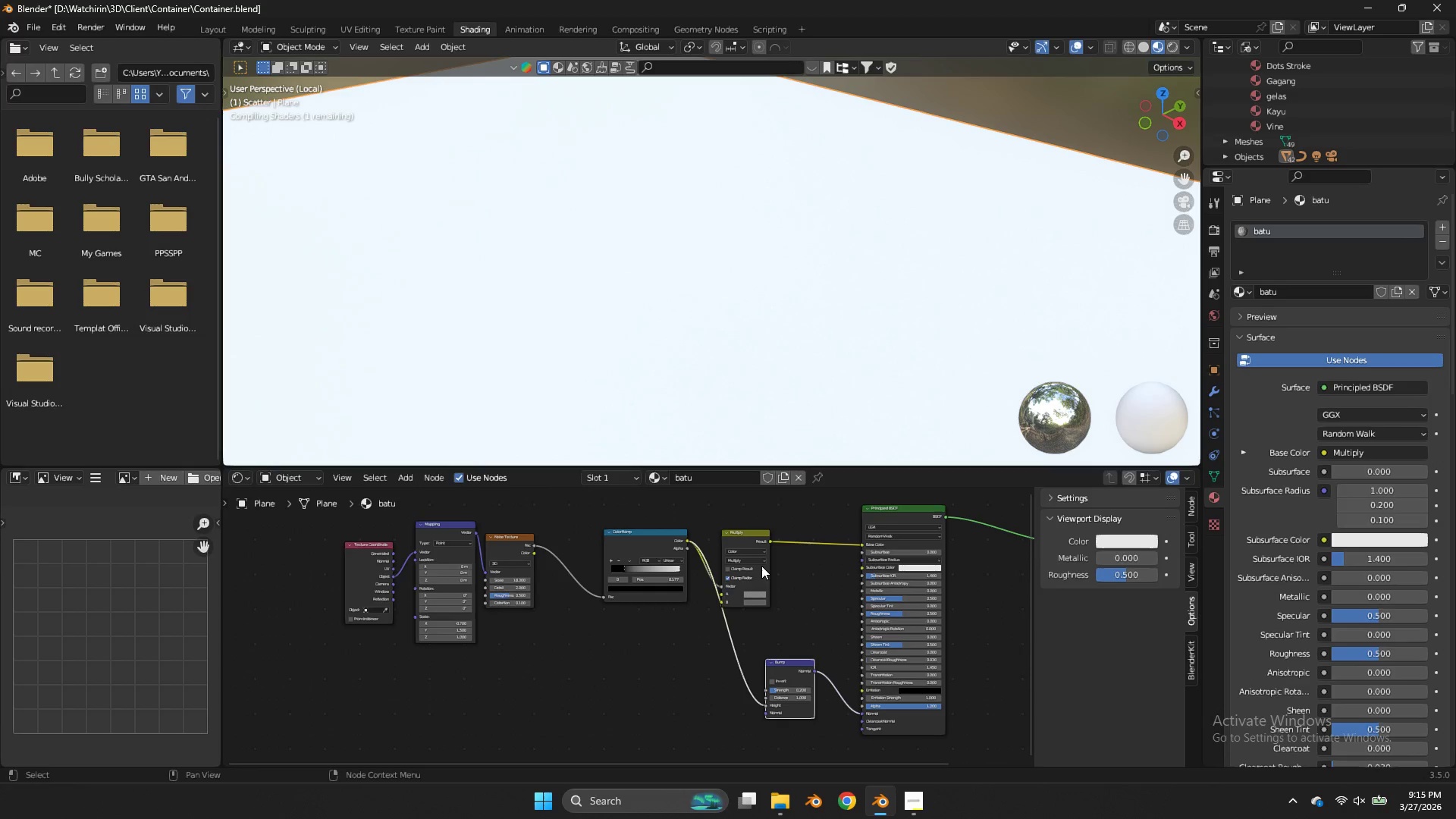 
left_click_drag(start_coordinate=[754, 573], to_coordinate=[789, 578])
 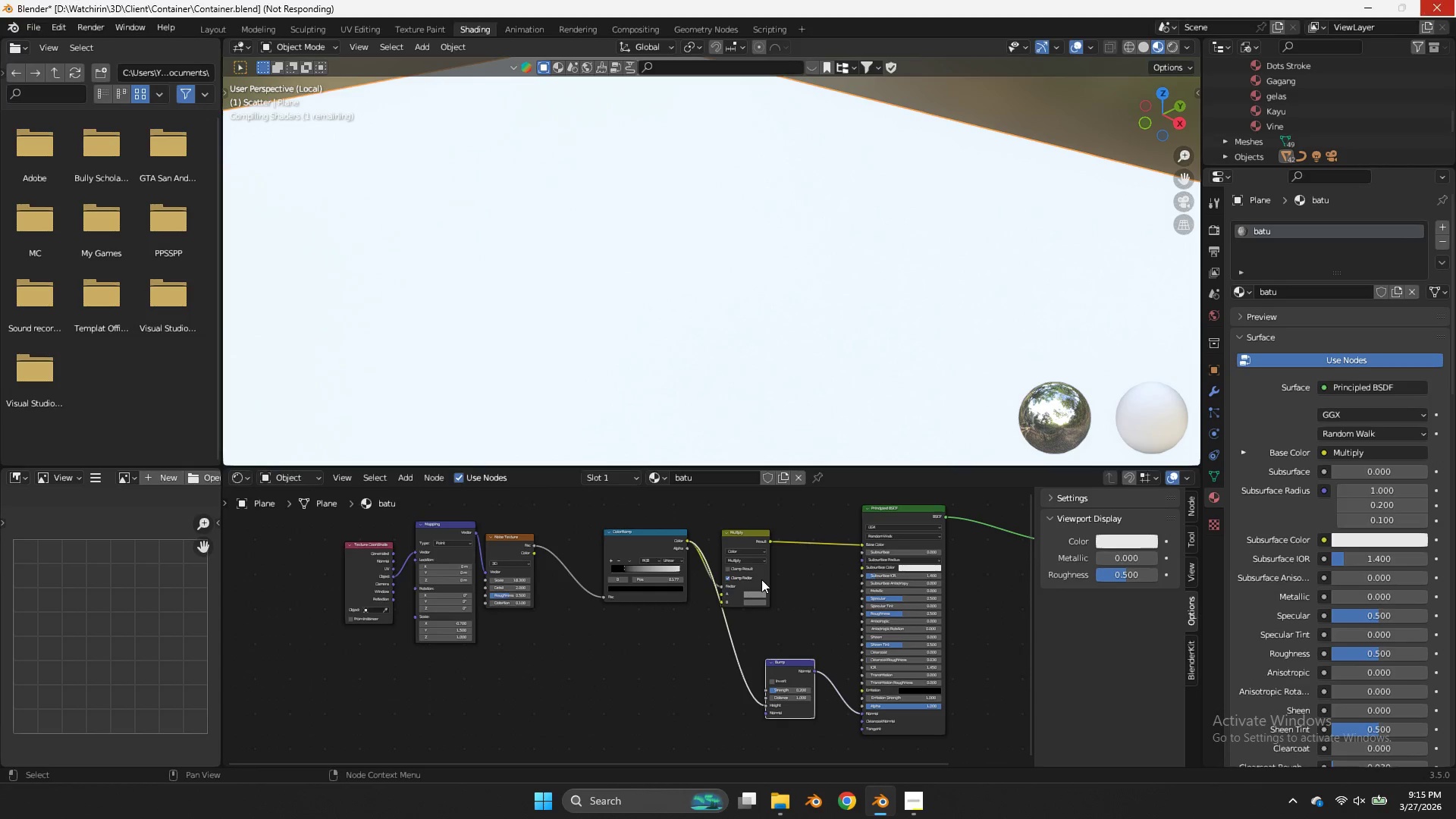 
left_click_drag(start_coordinate=[761, 579], to_coordinate=[751, 570])
 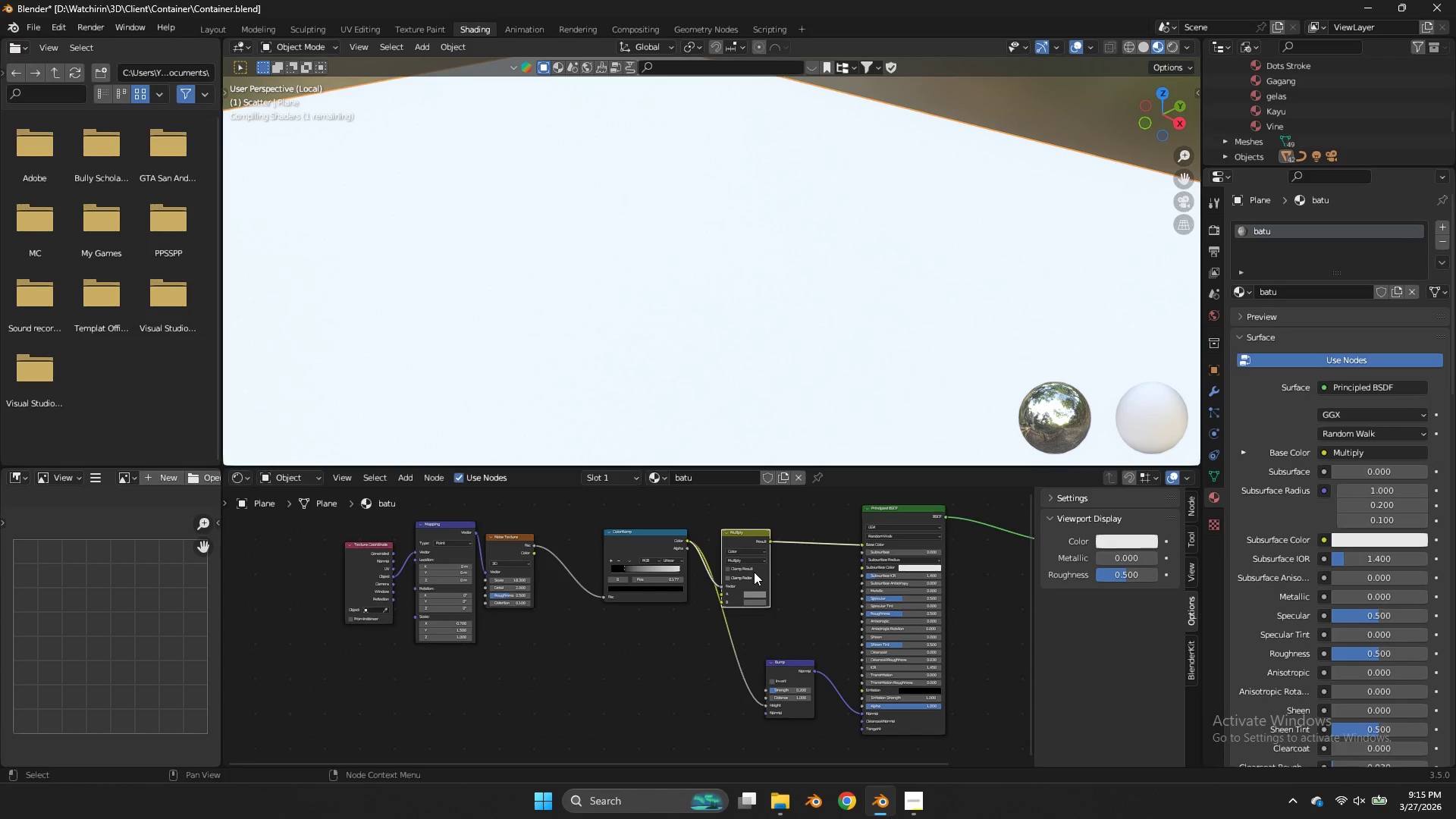 
left_click([751, 570])
 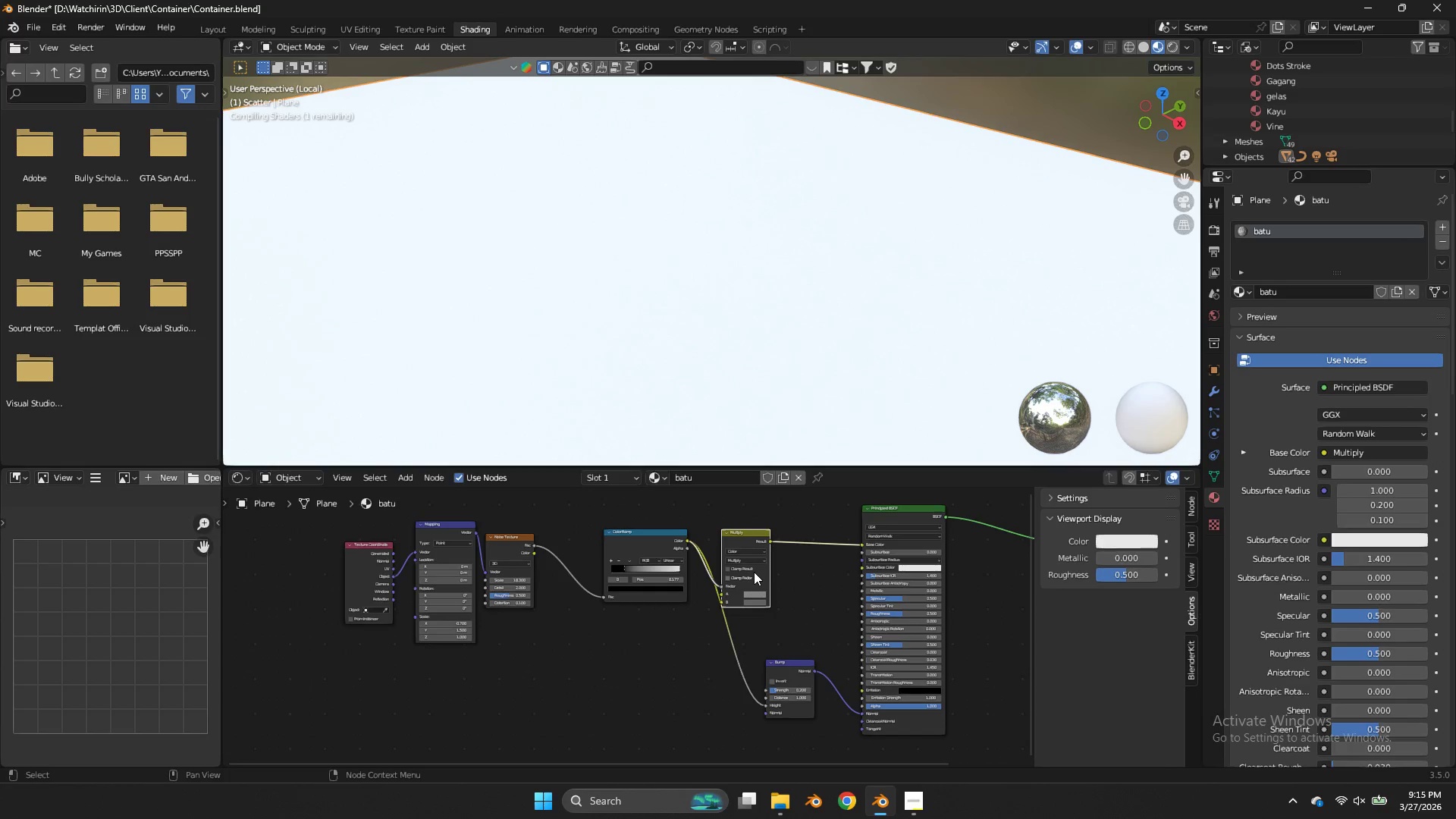 
key(X)
 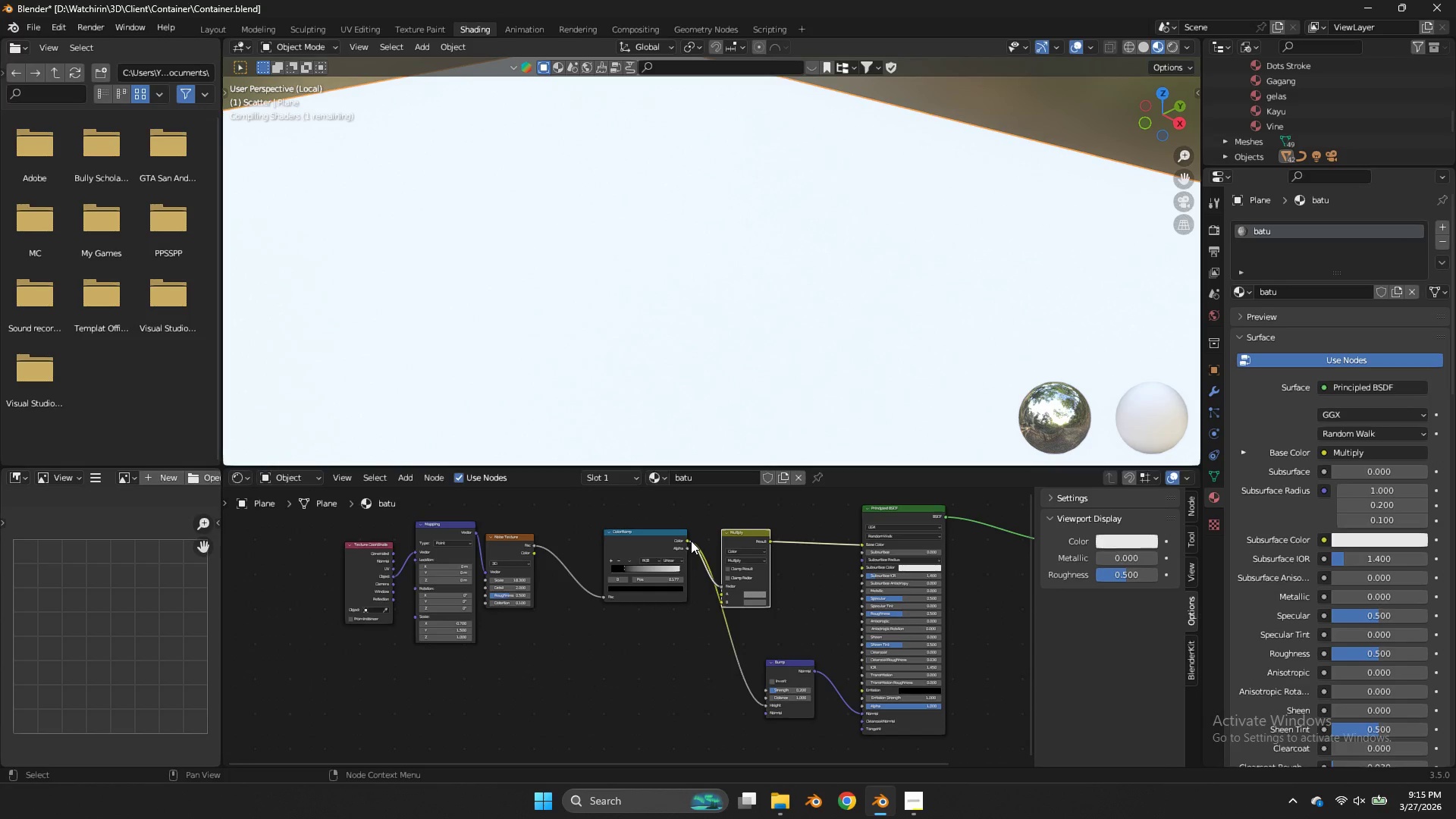 
left_click_drag(start_coordinate=[687, 541], to_coordinate=[870, 548])
 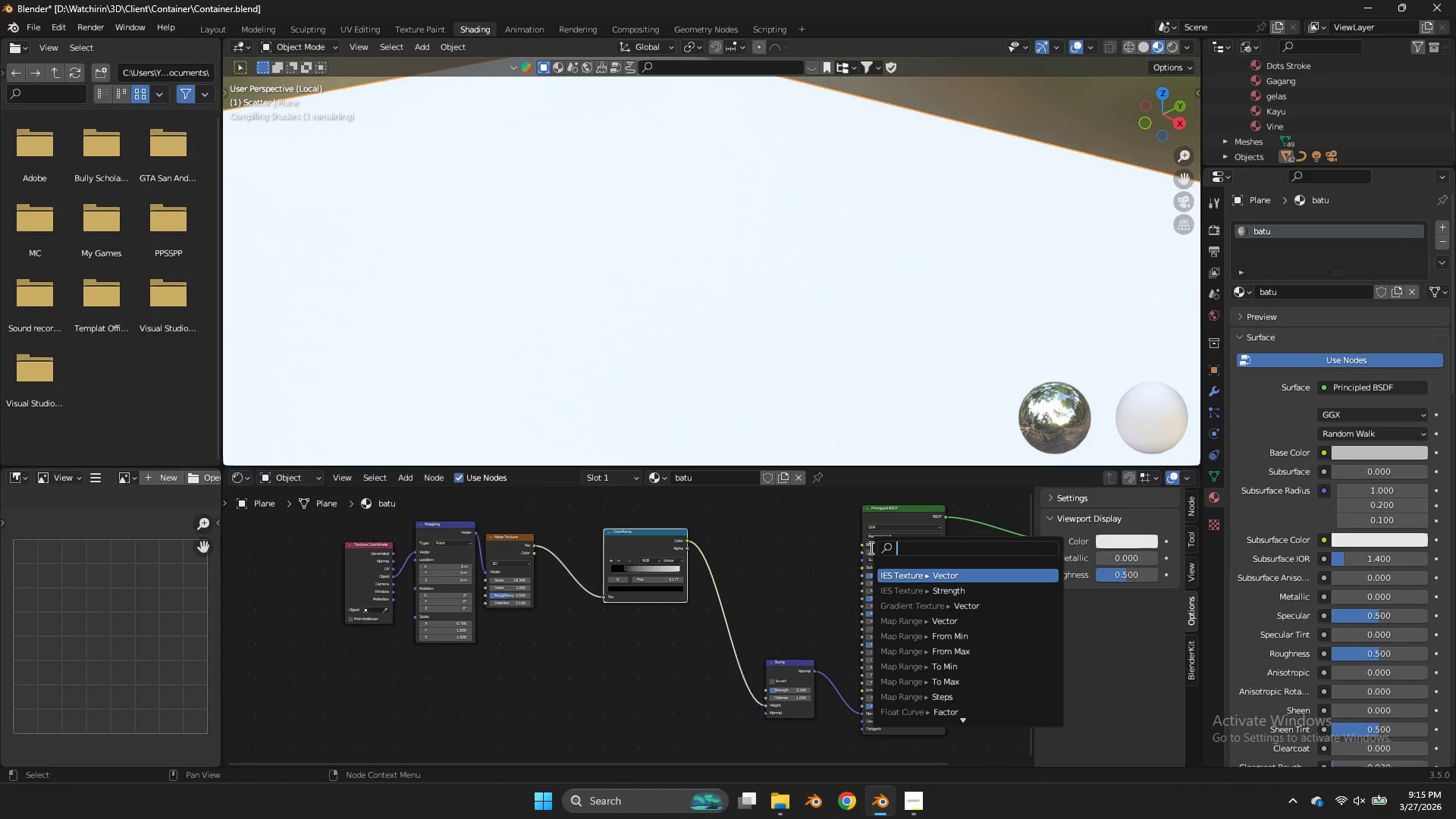 
wait(7.16)
 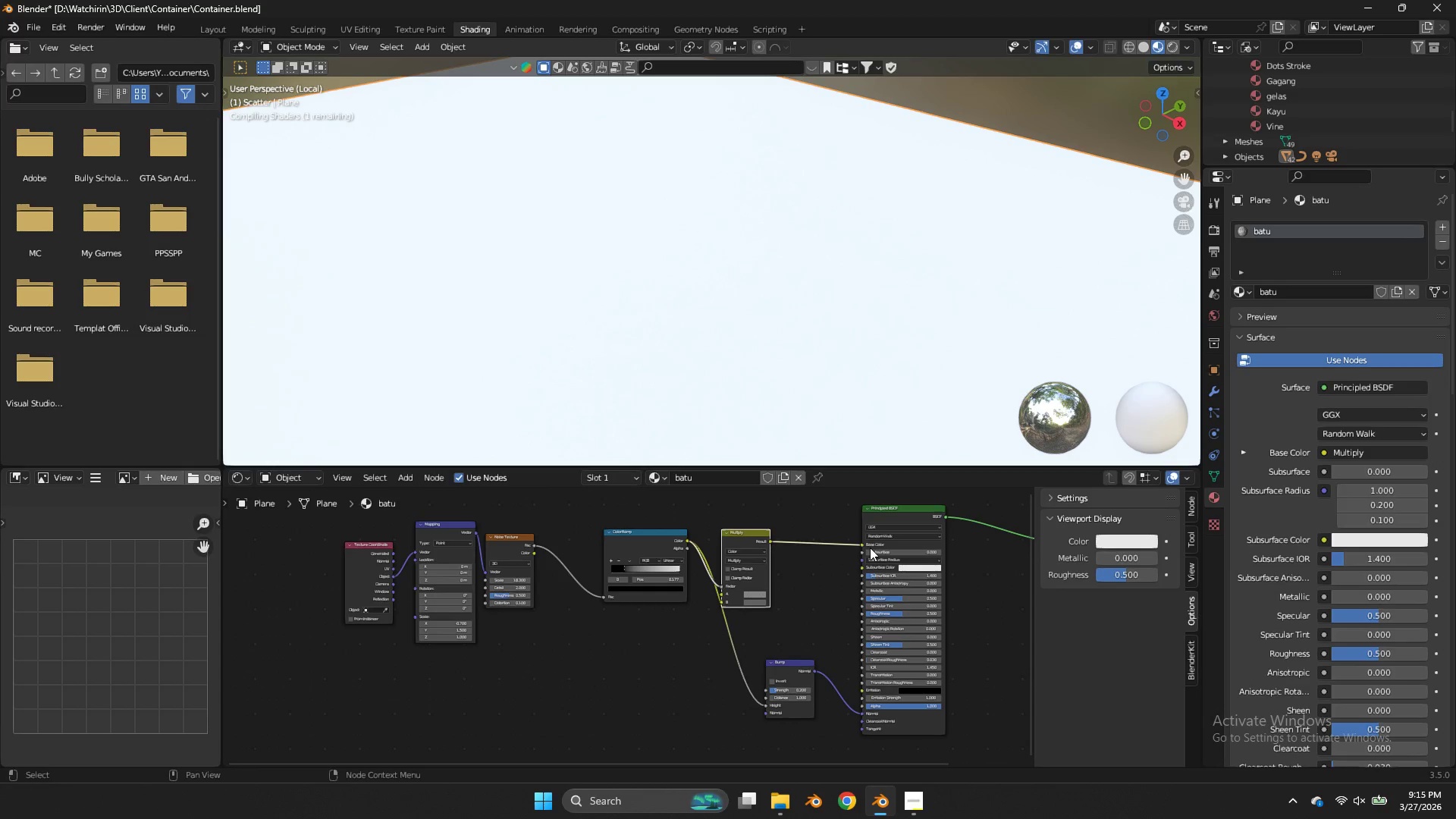 
left_click([717, 552])
 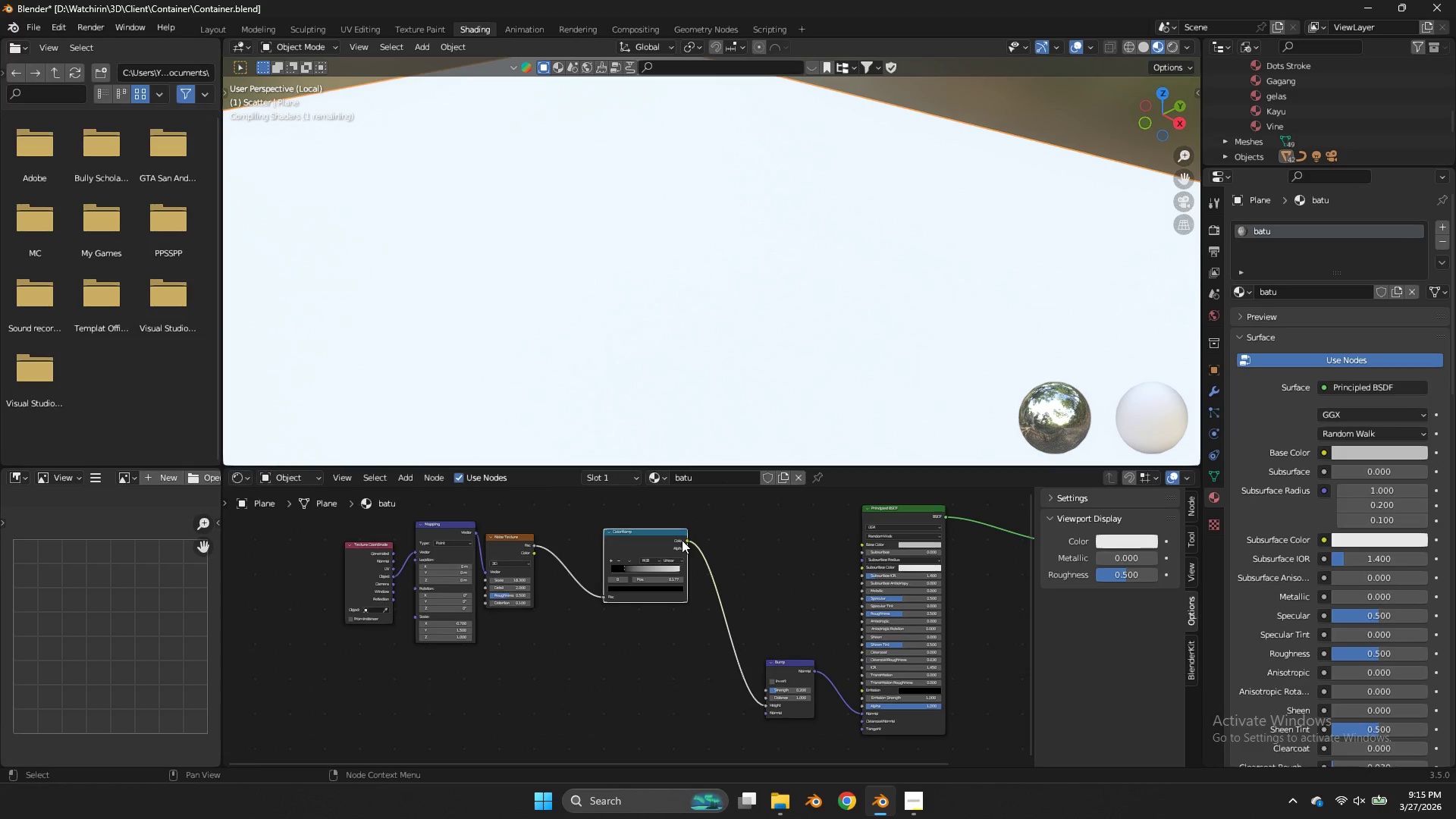 
left_click_drag(start_coordinate=[686, 540], to_coordinate=[780, 552])
 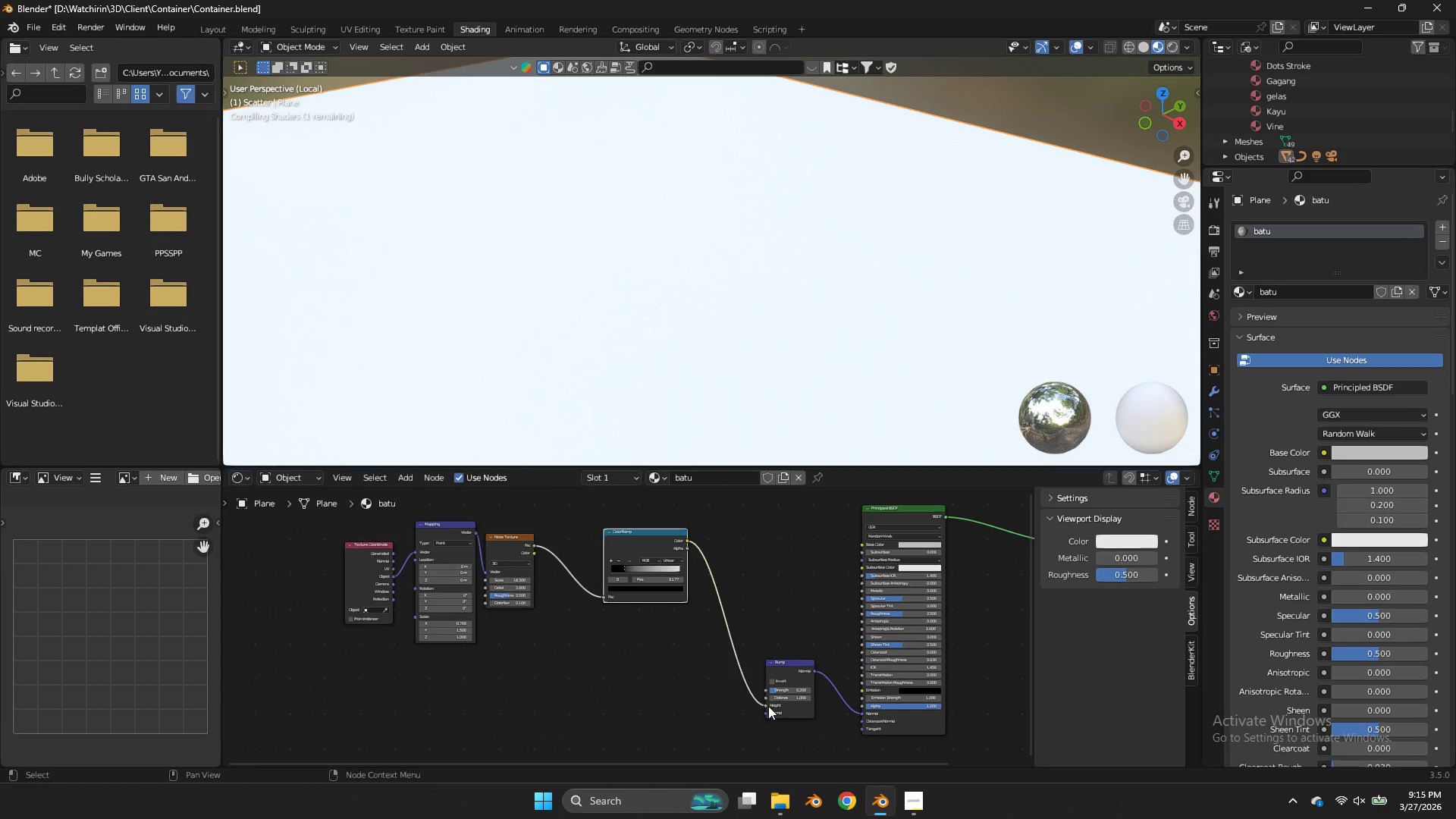 
left_click_drag(start_coordinate=[768, 706], to_coordinate=[729, 705])
 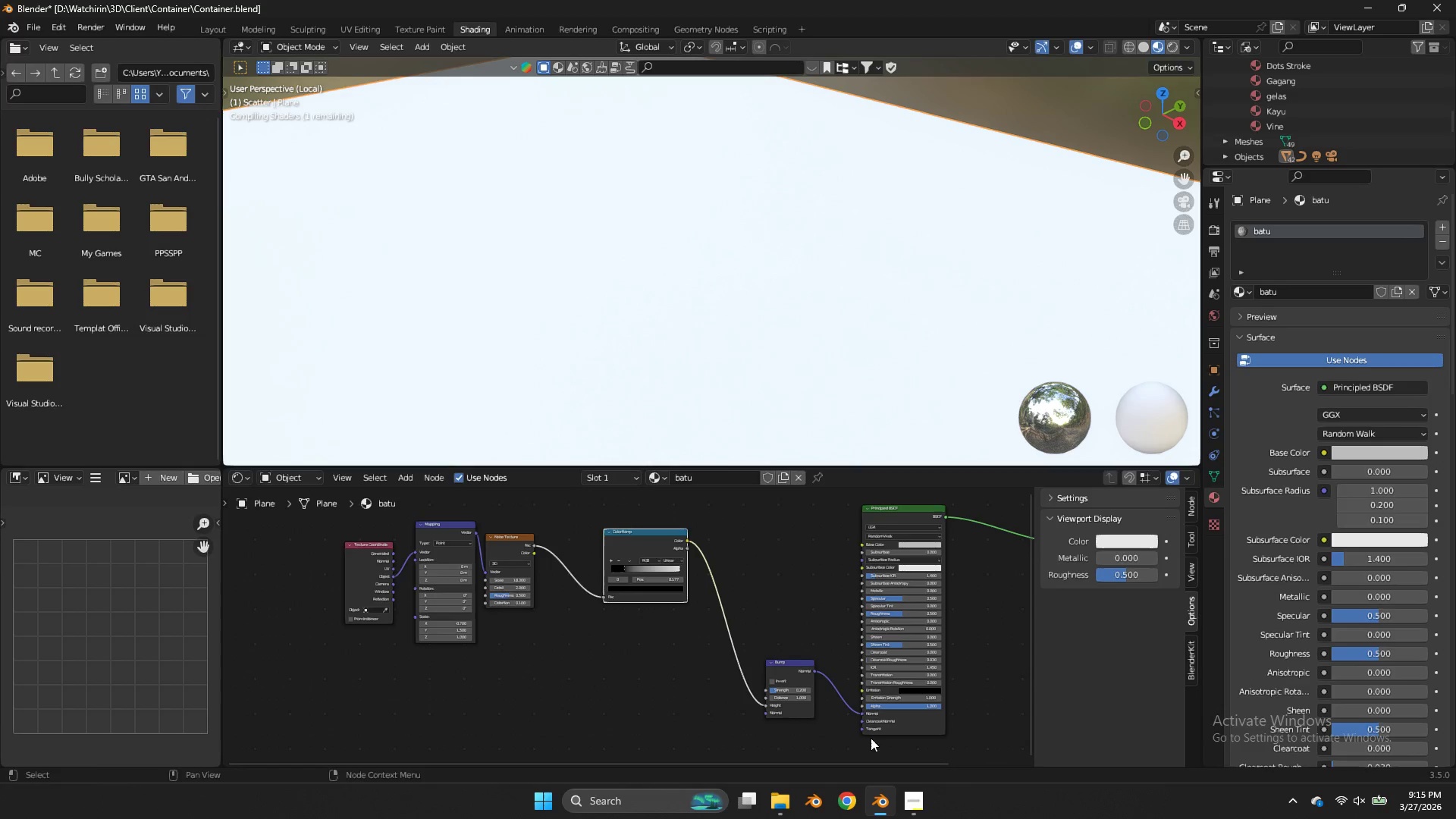 
left_click([914, 803])